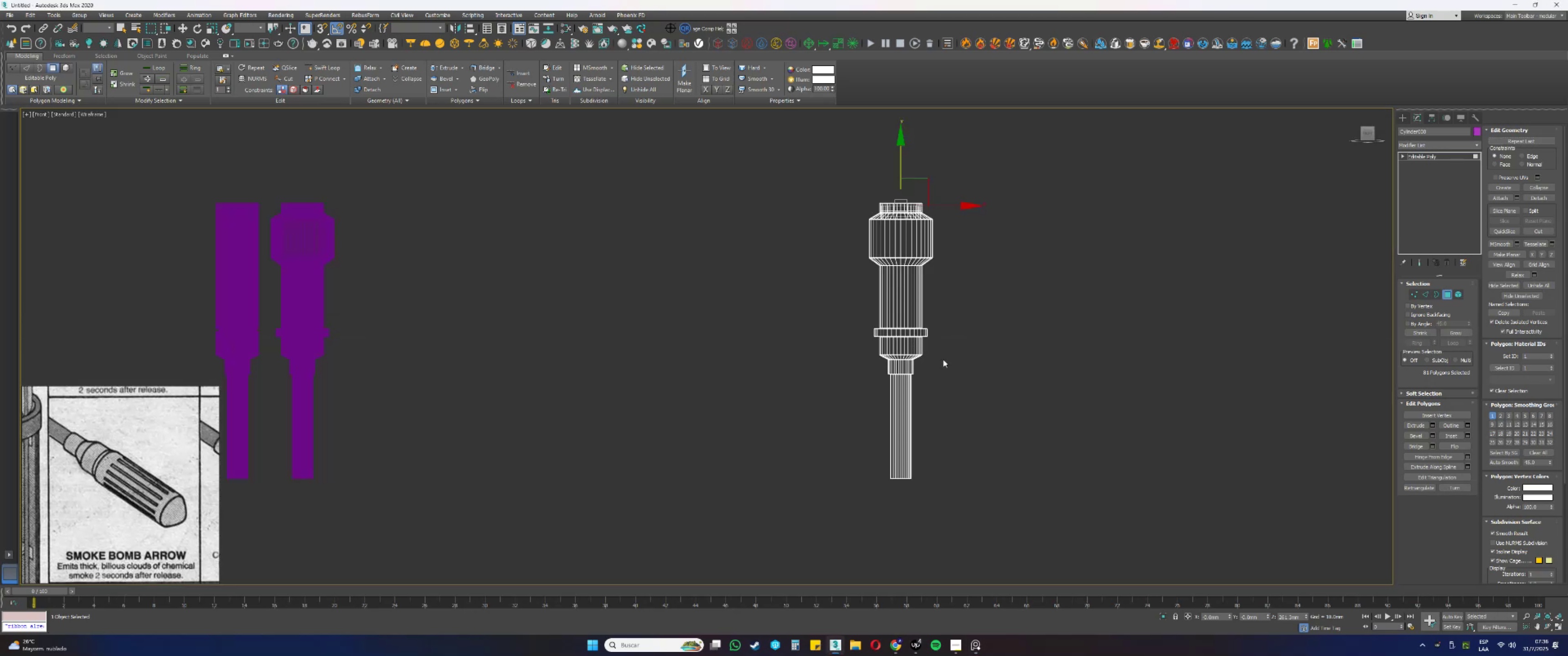 
left_click_drag(start_coordinate=[960, 364], to_coordinate=[755, 126])
 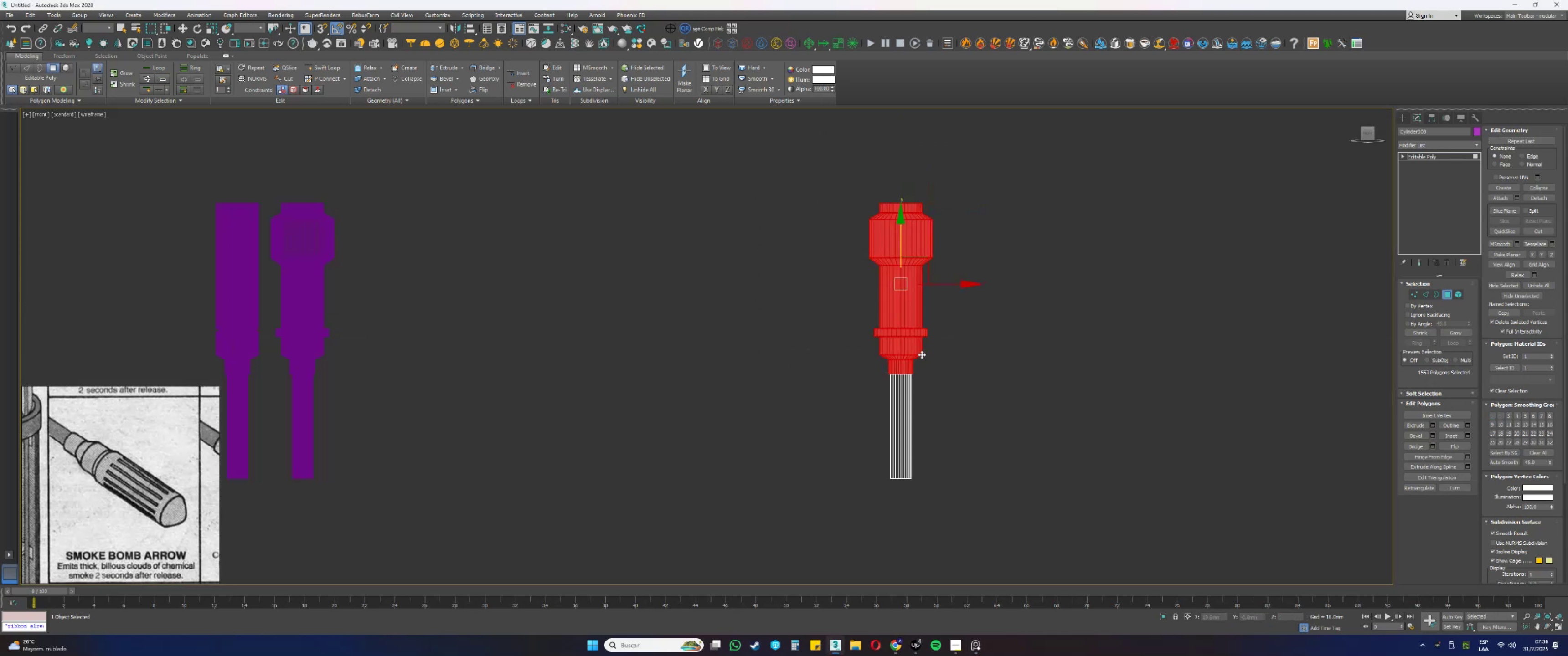 
hold_key(key=AltLeft, duration=0.49)
left_click_drag(start_coordinate=[938, 365], to_coordinate=[742, 551])
 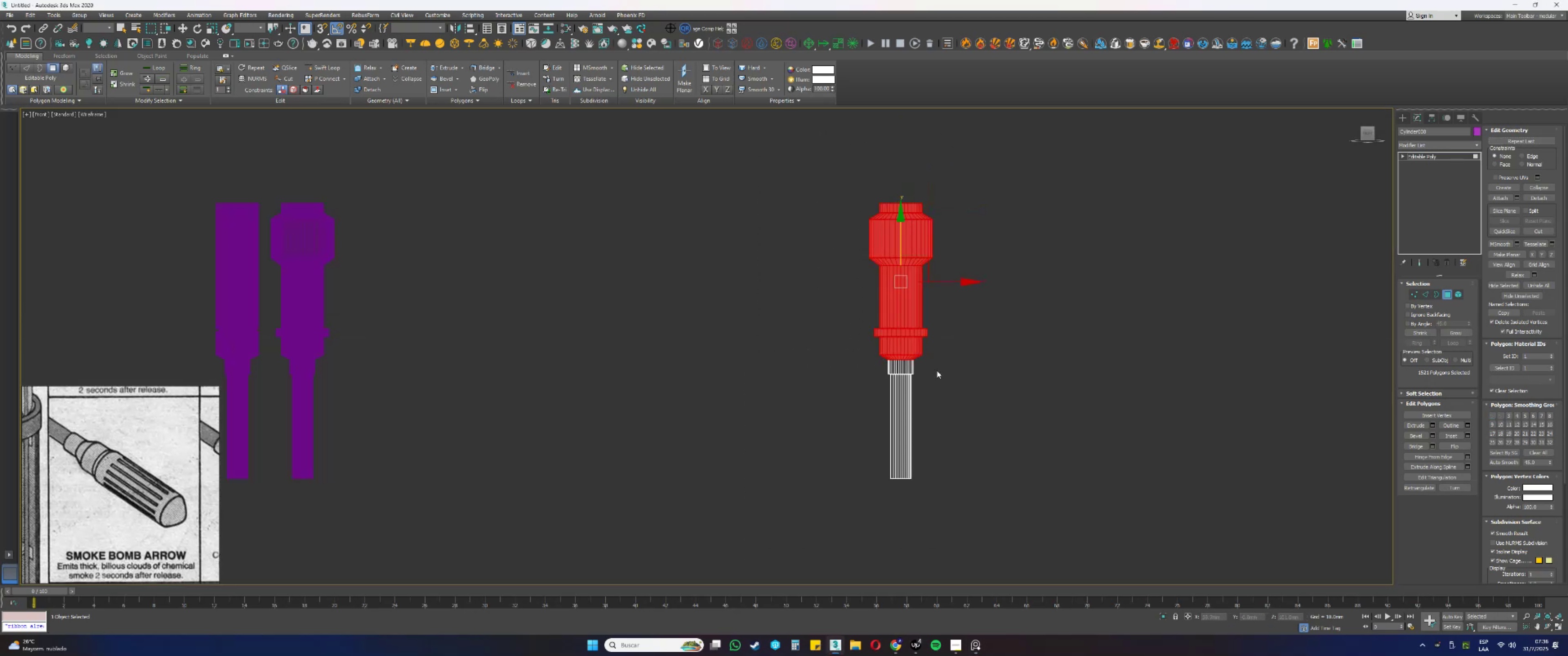 
scroll: coordinate [905, 357], scroll_direction: up, amount: 4.0
 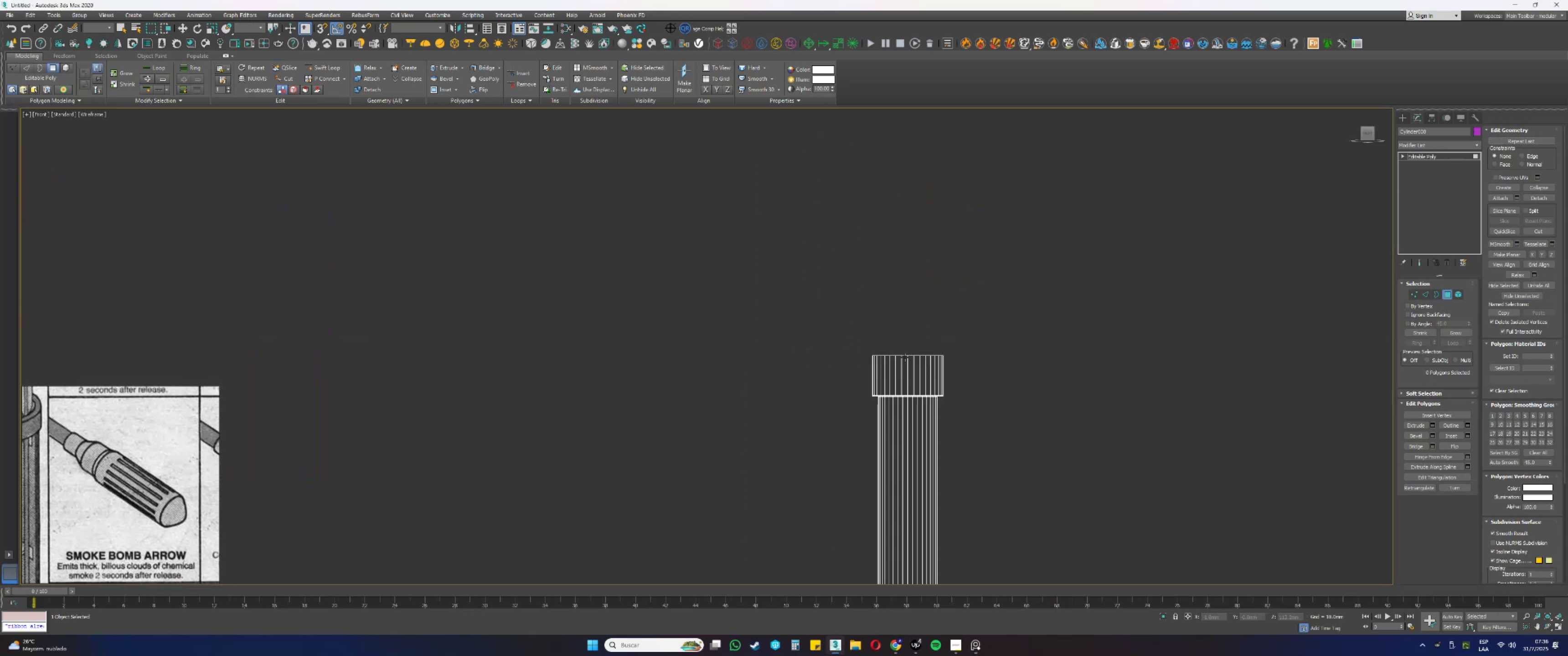 
key(3)
 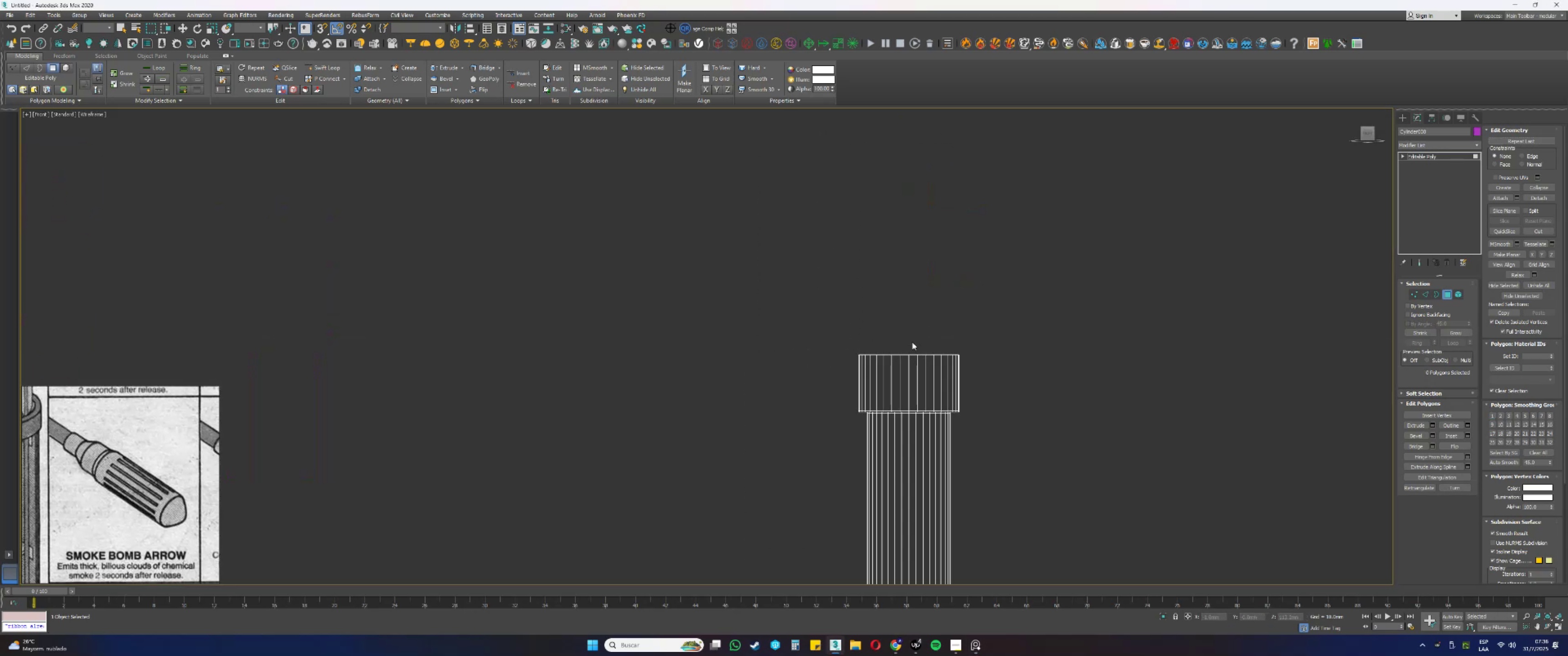 
left_click_drag(start_coordinate=[922, 338], to_coordinate=[909, 360])
 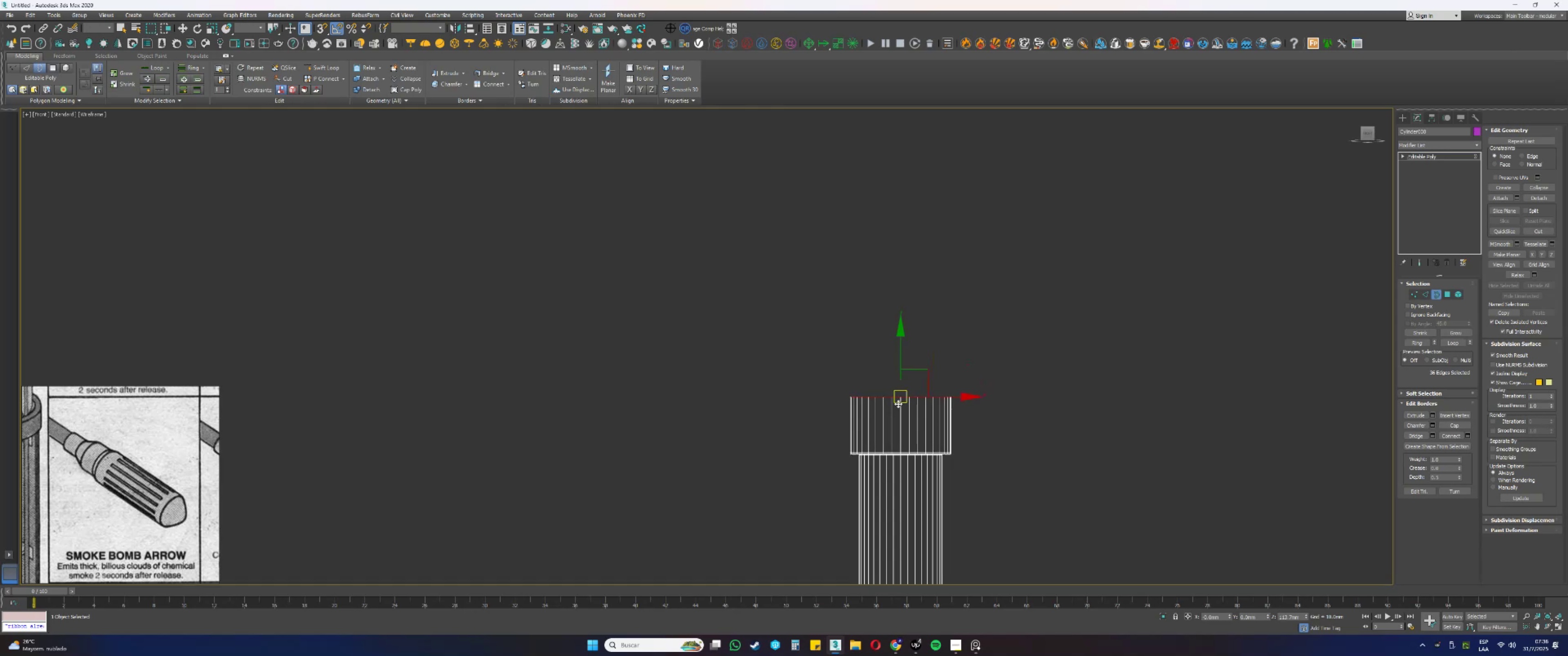 
scroll: coordinate [914, 377], scroll_direction: down, amount: 5.0
 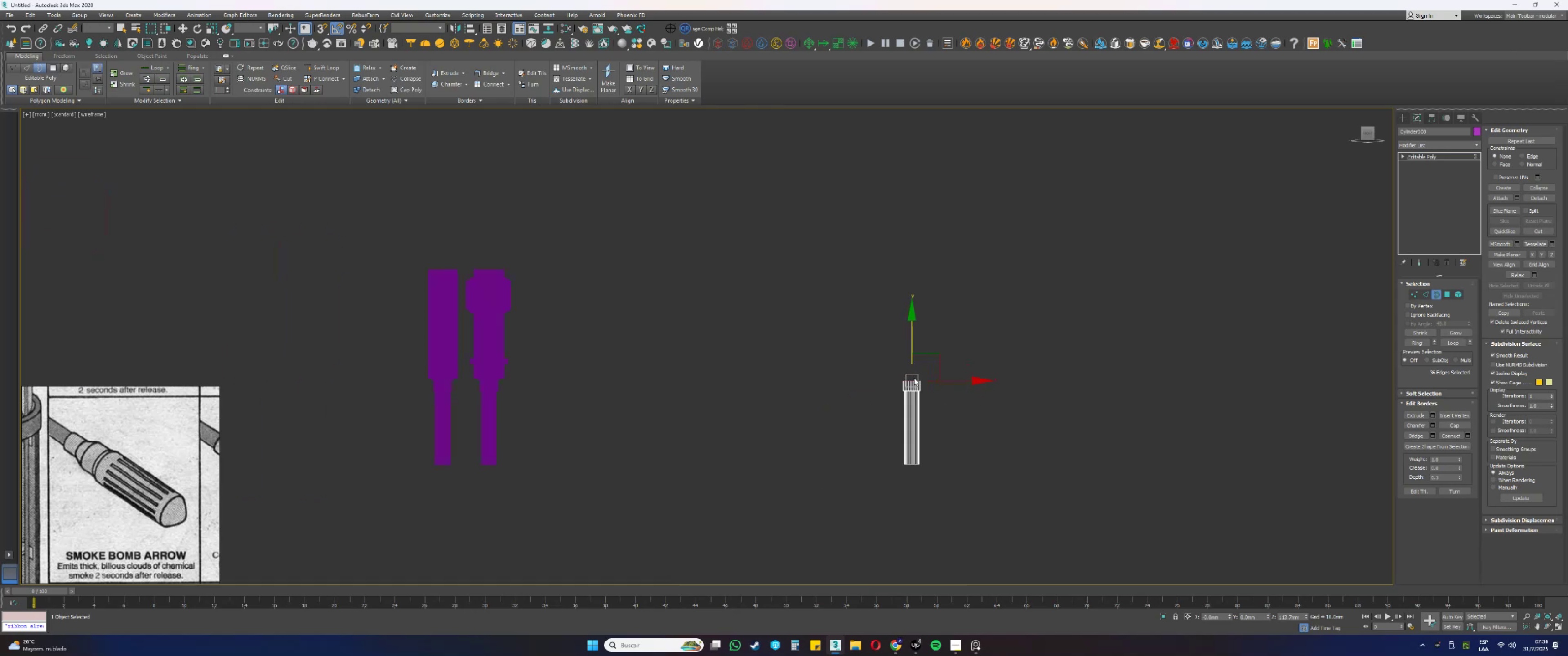 
type([F3][F3][F4][F3][F3]rw)
 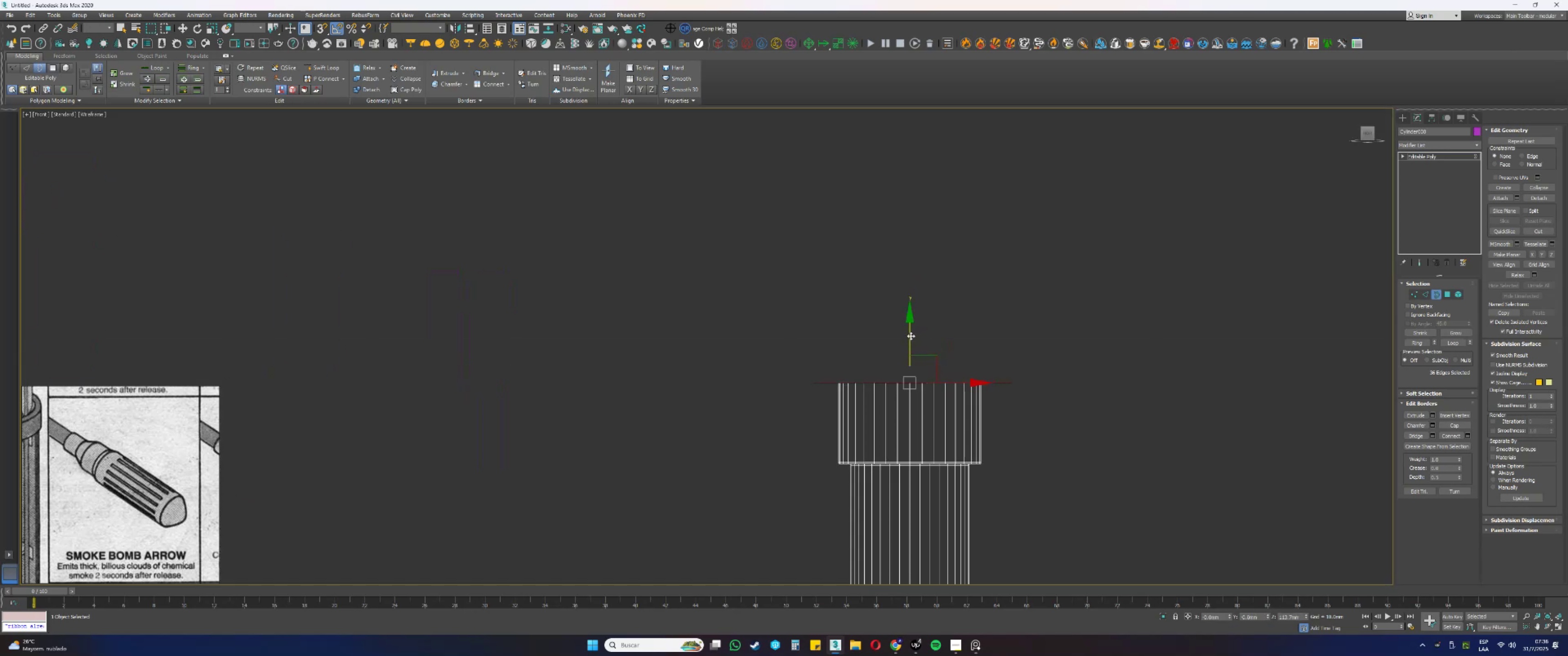 
scroll: coordinate [911, 364], scroll_direction: up, amount: 6.0
 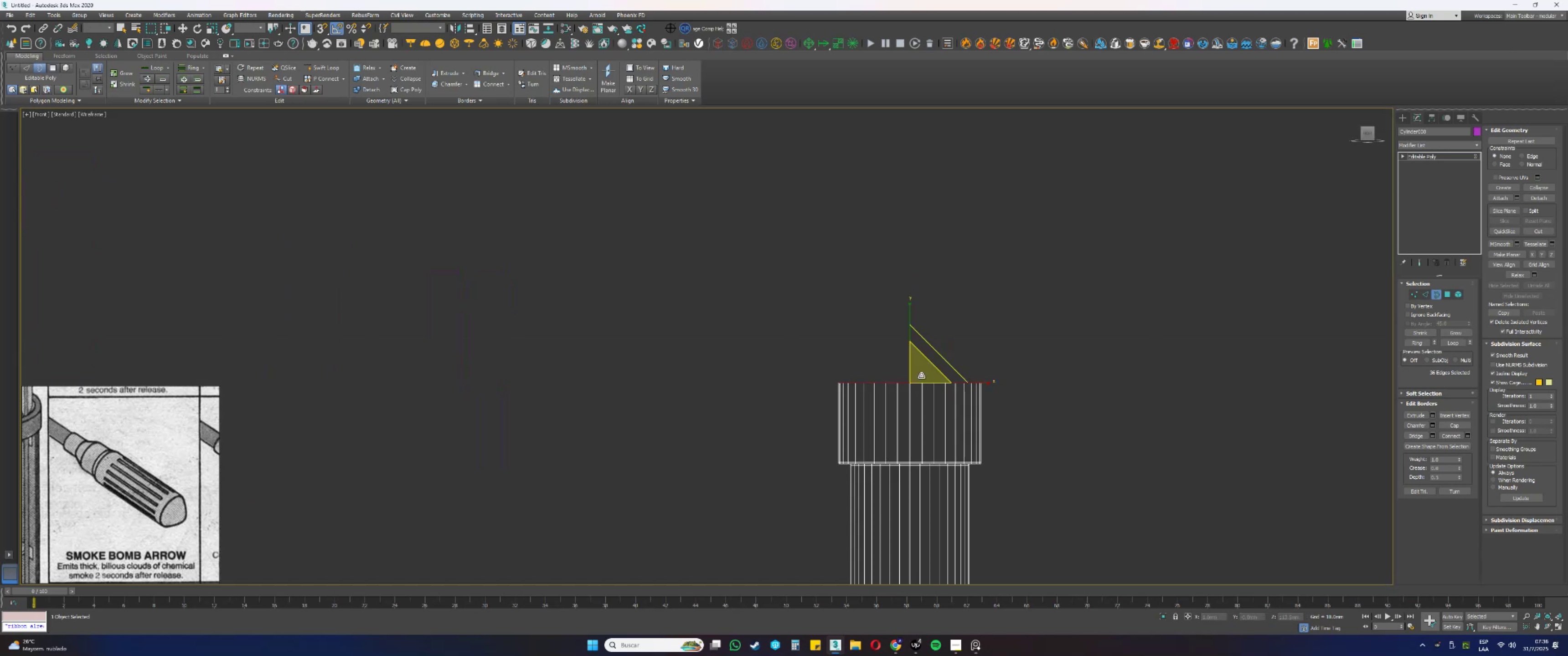 
left_click_drag(start_coordinate=[920, 375], to_coordinate=[914, 354])
 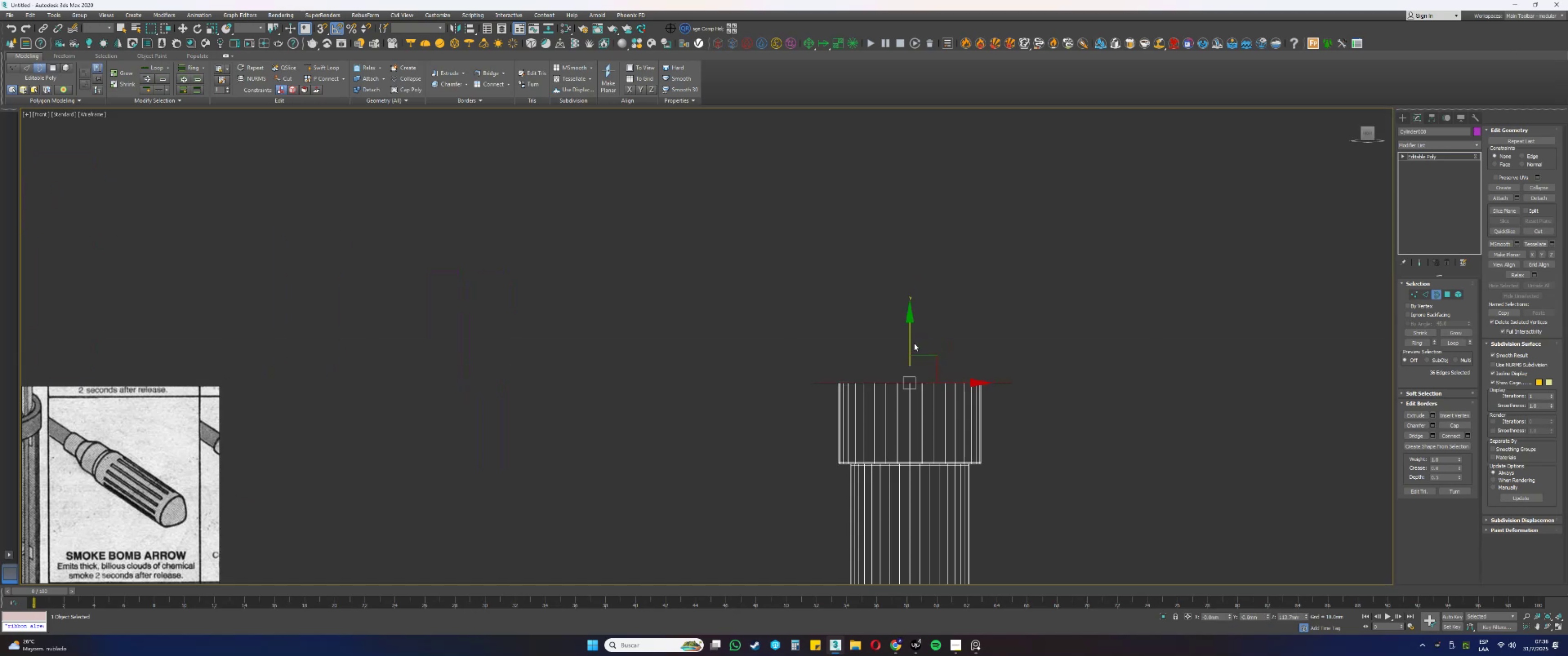 
left_click_drag(start_coordinate=[911, 336], to_coordinate=[904, 295])
 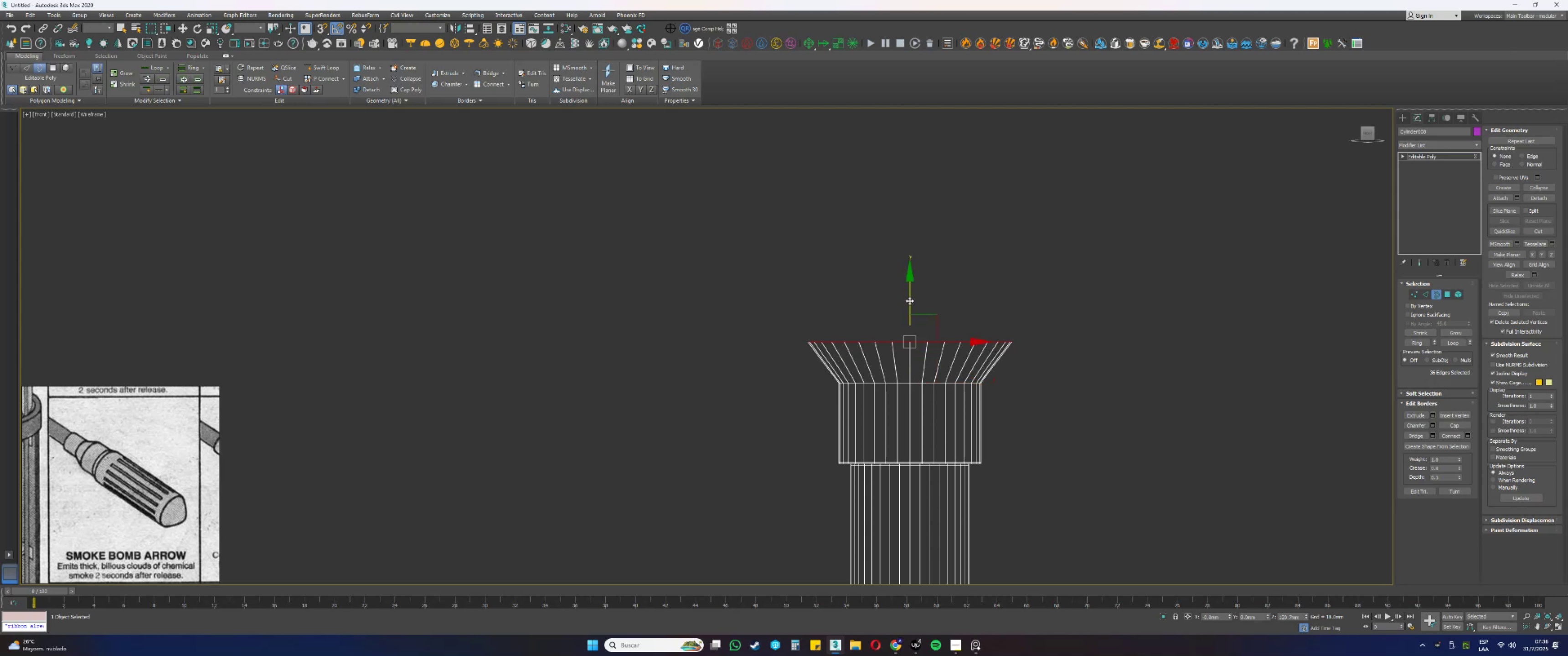 
hold_key(key=ShiftLeft, duration=0.43)
left_click_drag(start_coordinate=[909, 301], to_coordinate=[924, 179])
 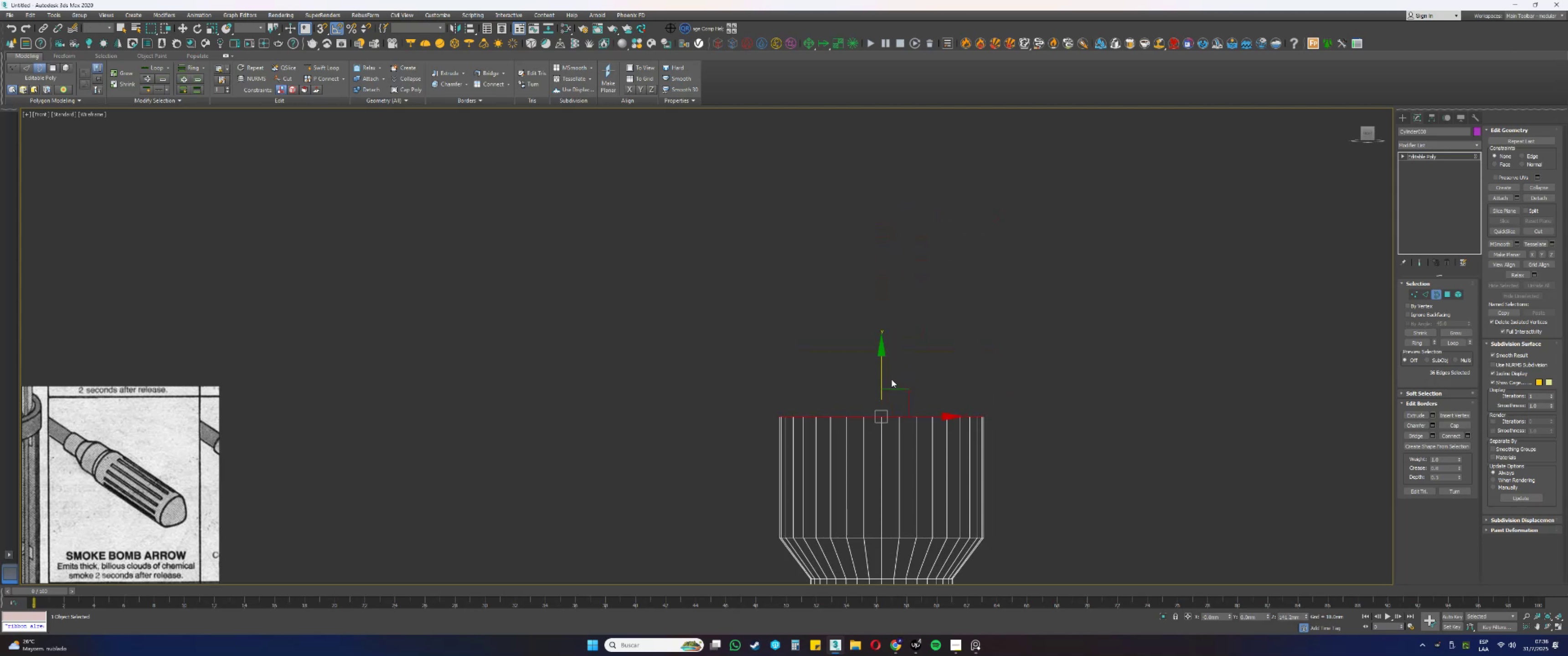 
type(rwrw)
 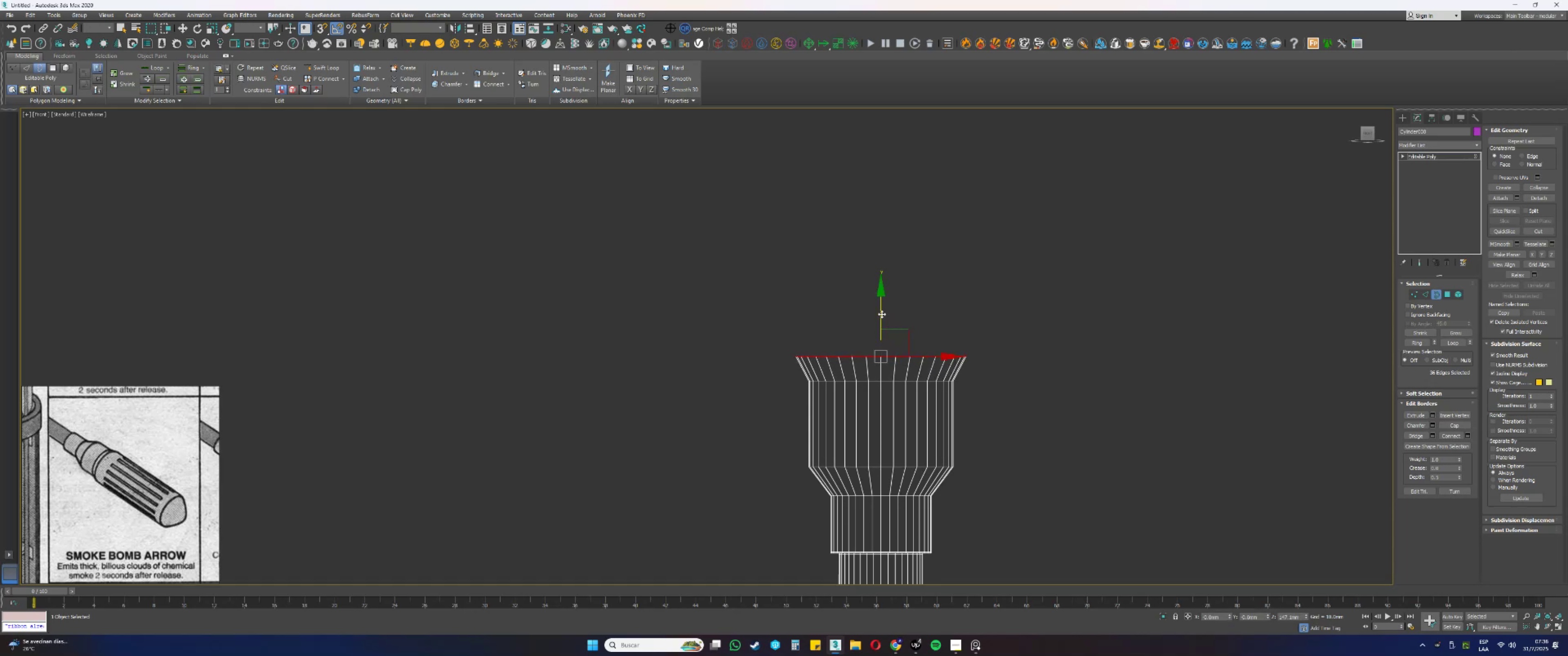 
left_click_drag(start_coordinate=[889, 406], to_coordinate=[881, 396])
 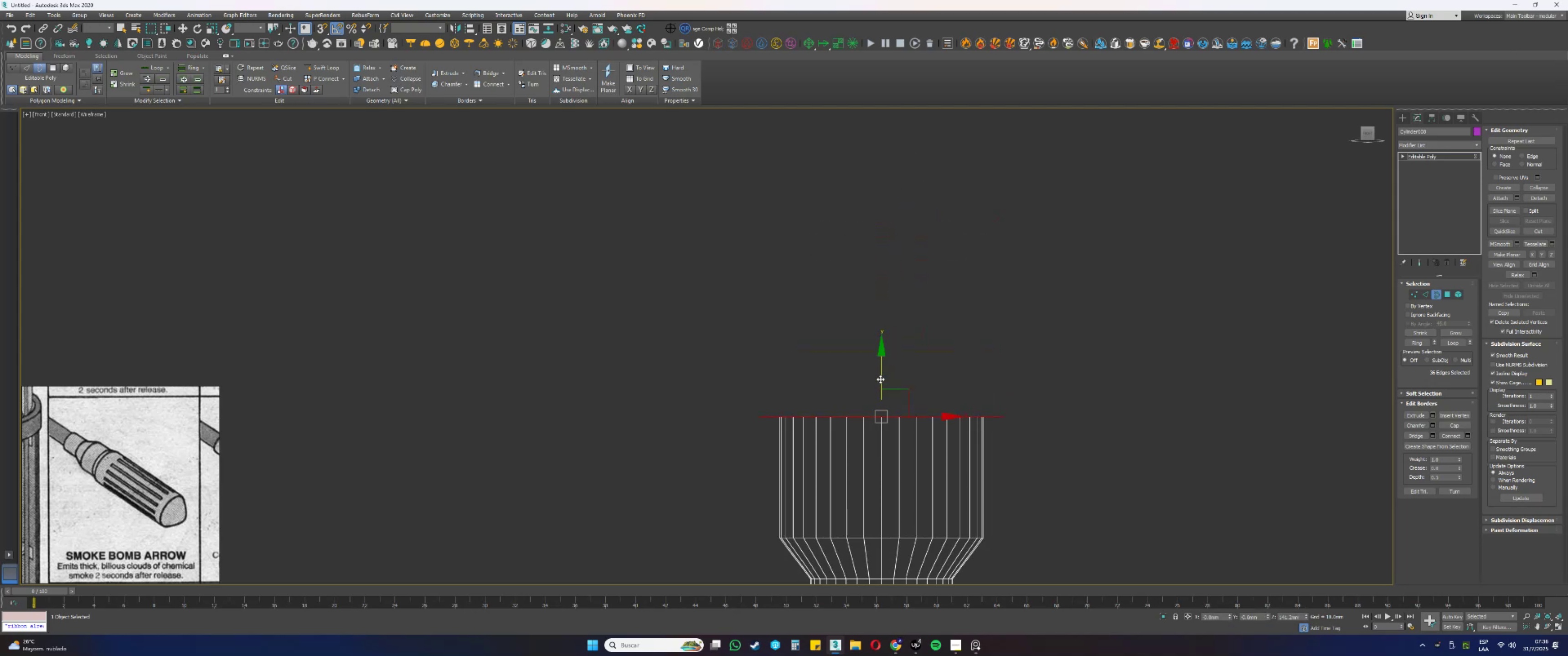 
left_click_drag(start_coordinate=[882, 372], to_coordinate=[884, 338])
 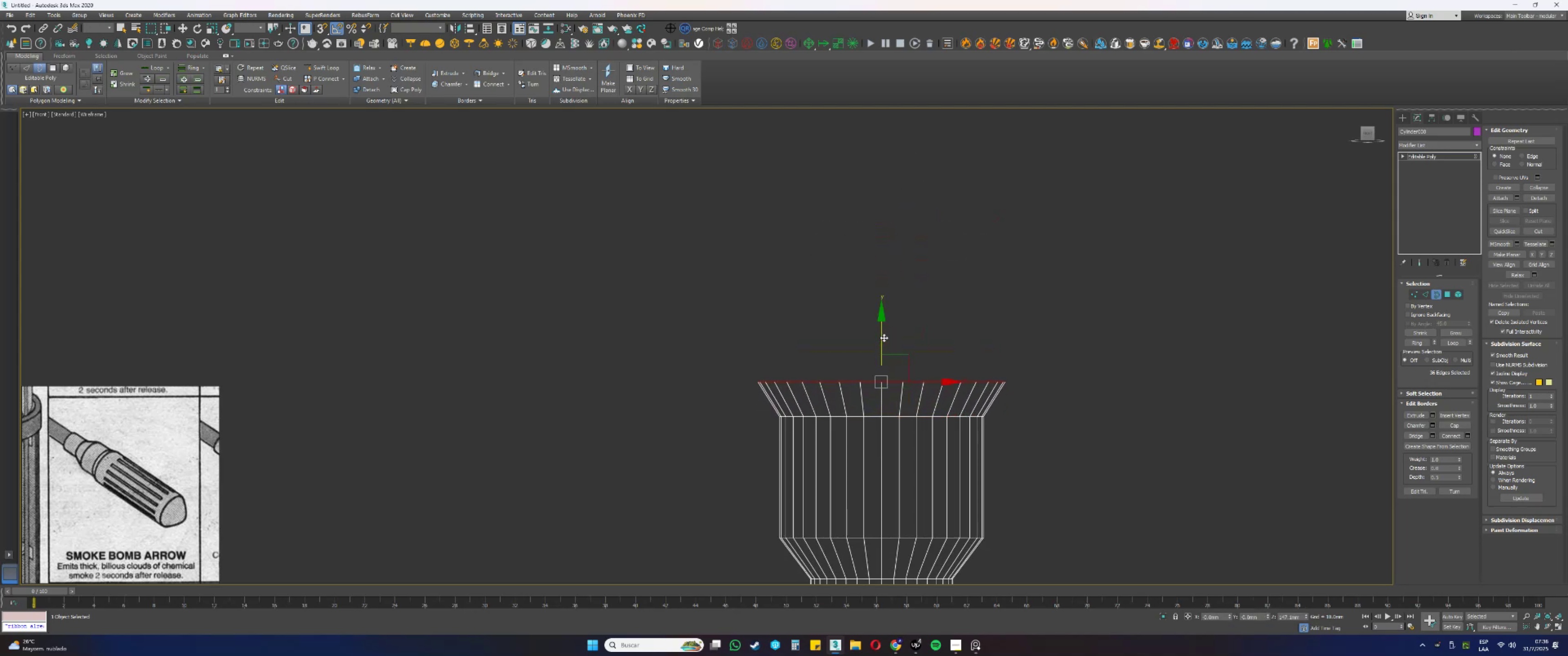 
scroll: coordinate [882, 339], scroll_direction: down, amount: 1.0
 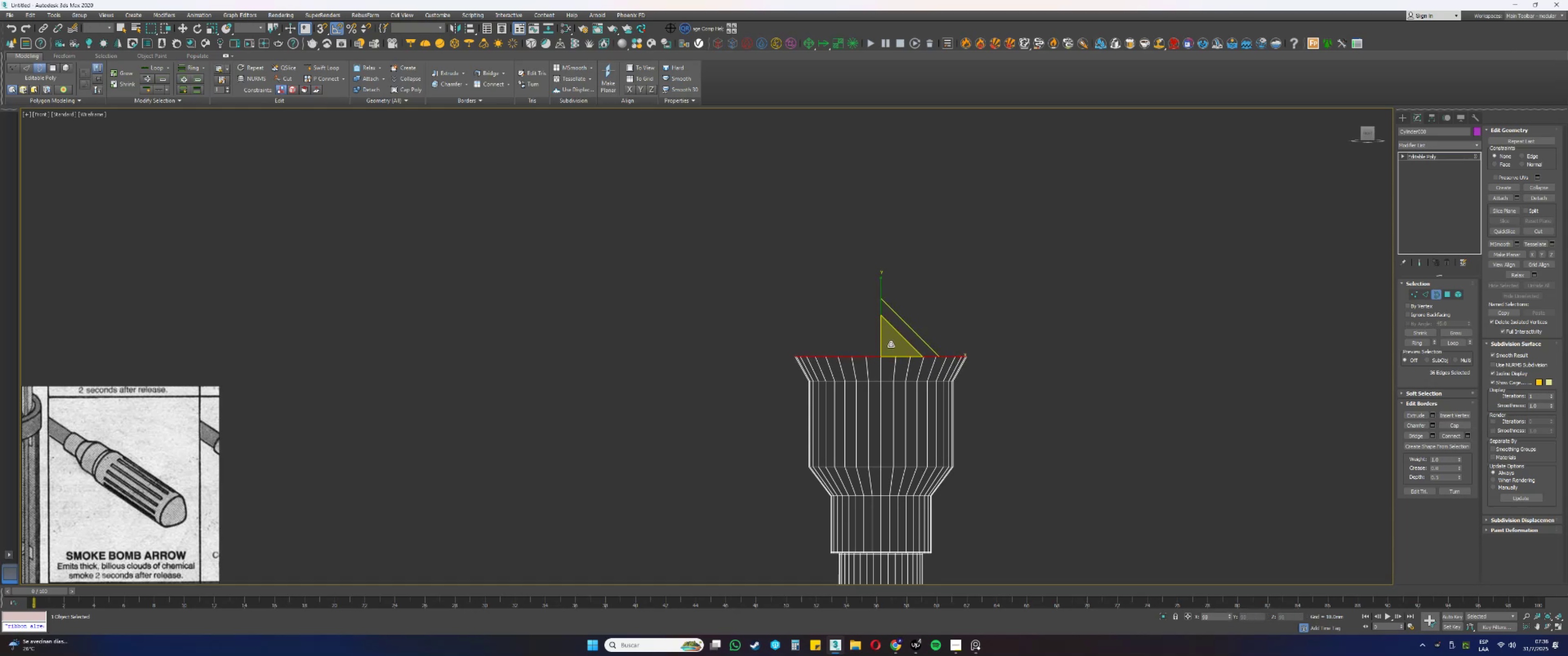 
left_click_drag(start_coordinate=[882, 314], to_coordinate=[883, 311])
 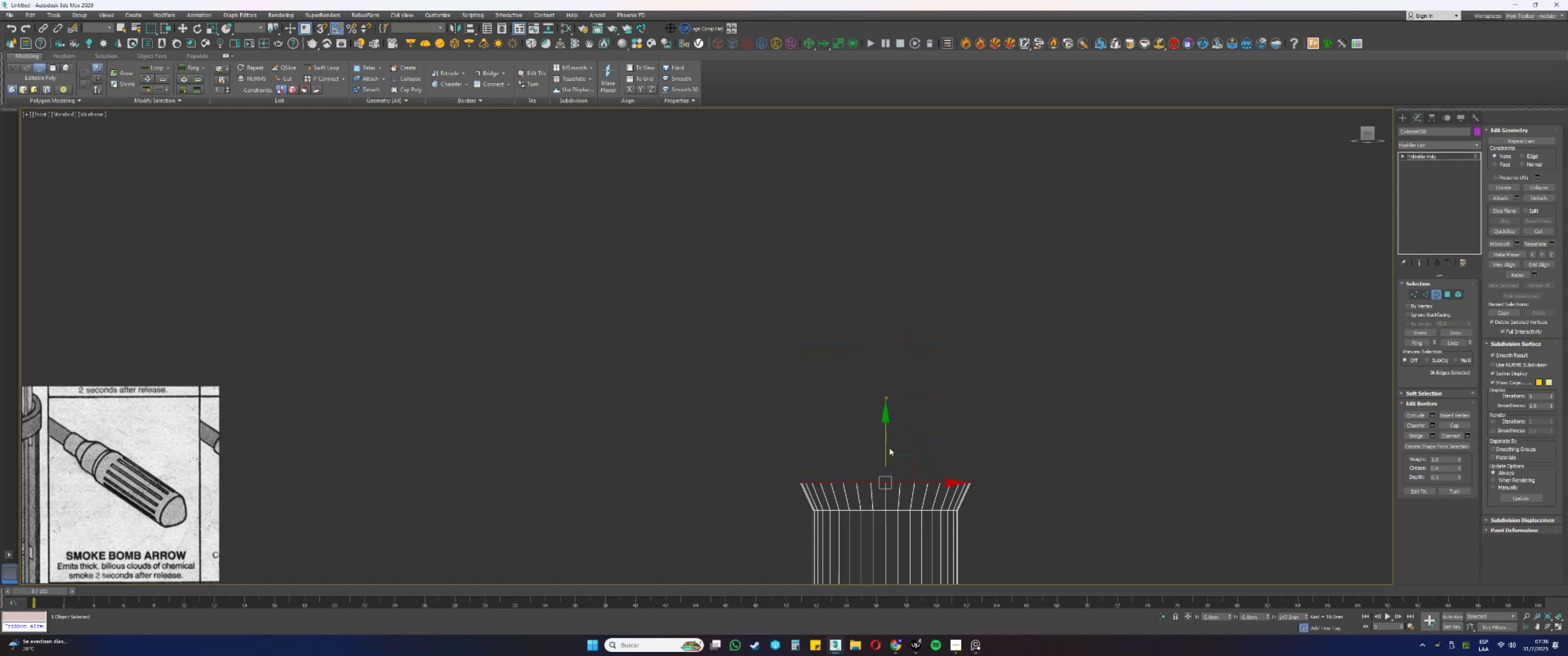 
hold_key(key=ShiftLeft, duration=0.42)
left_click_drag(start_coordinate=[886, 447], to_coordinate=[923, 63])
 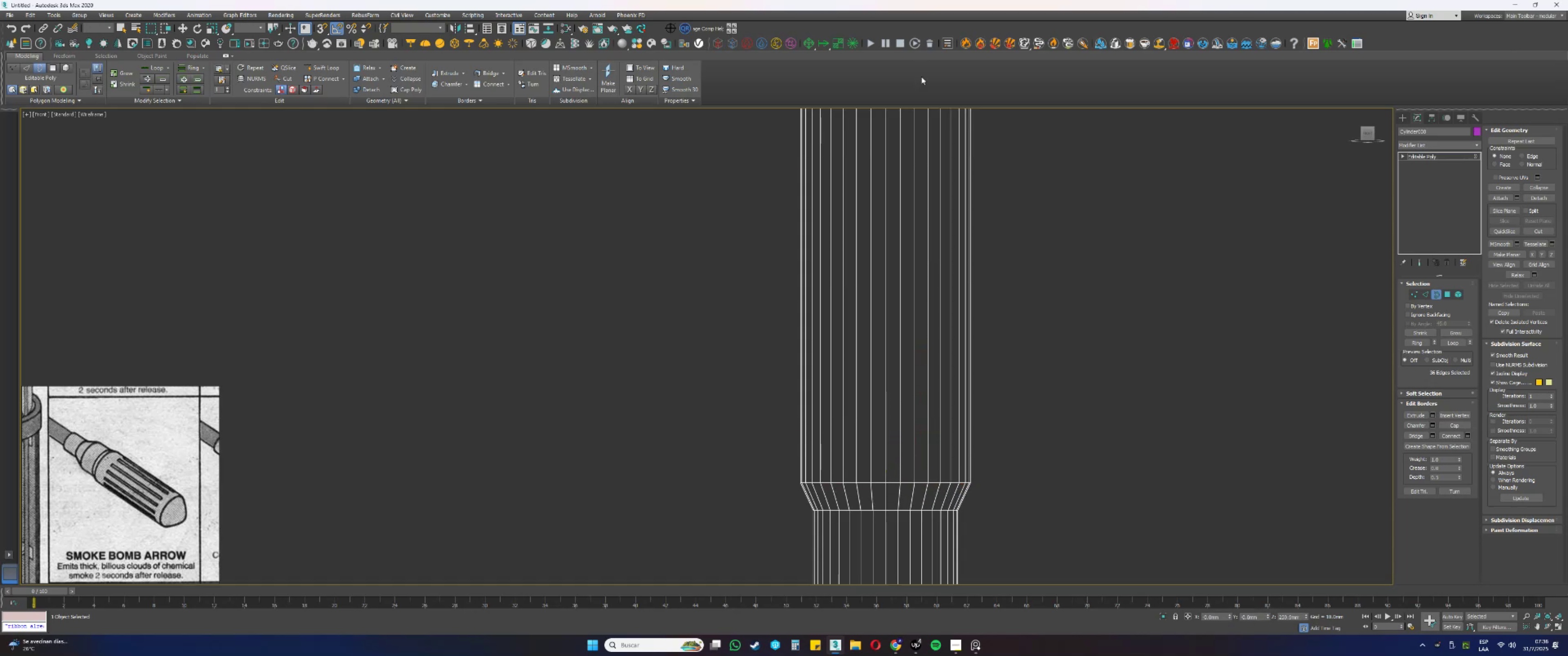 
scroll: coordinate [892, 342], scroll_direction: down, amount: 6.0
 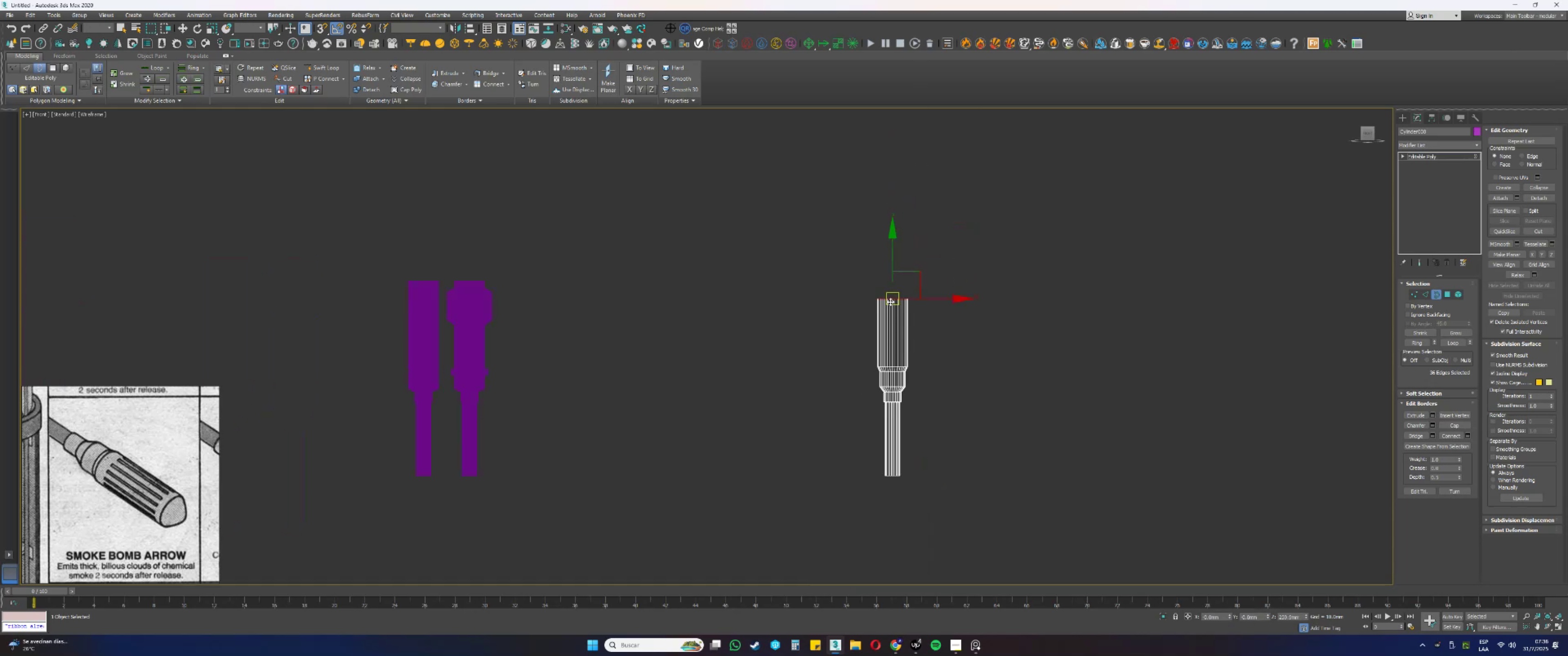 
scroll: coordinate [895, 298], scroll_direction: up, amount: 2.0
 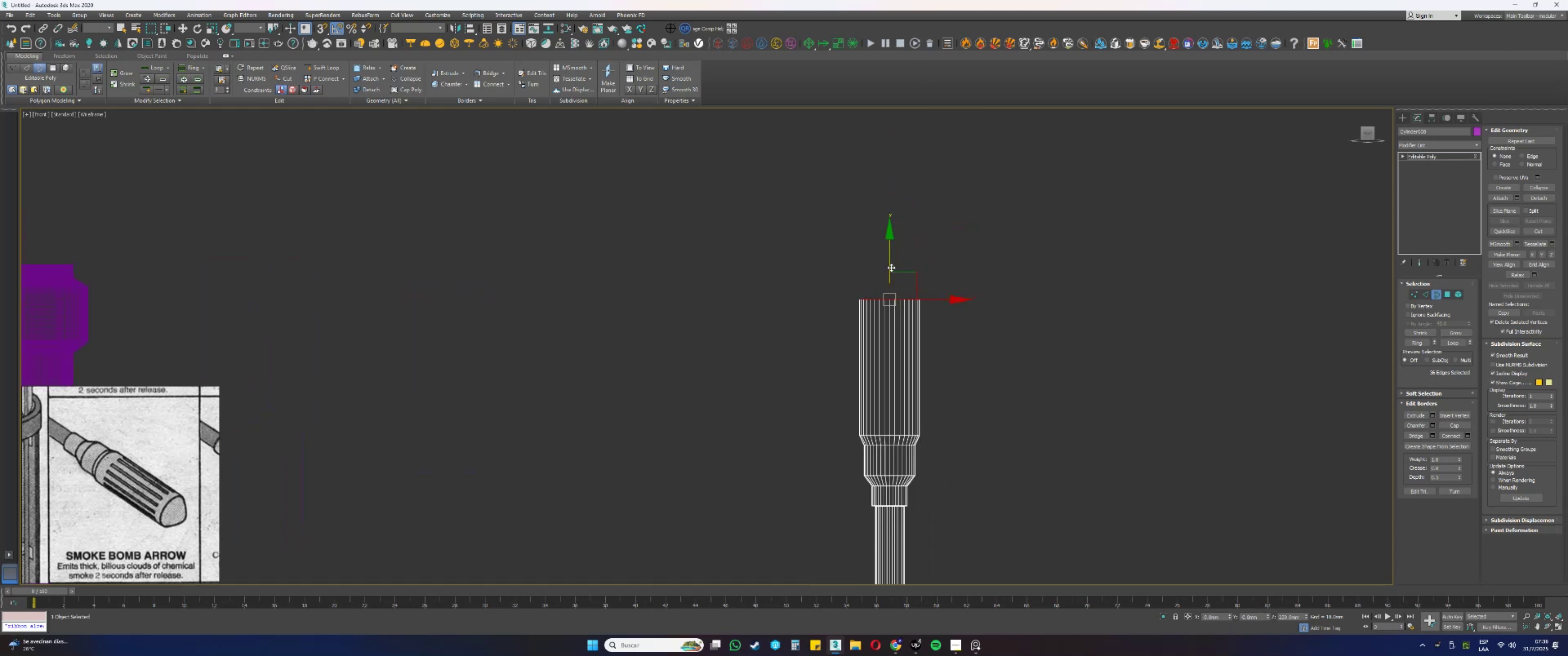 
left_click_drag(start_coordinate=[889, 258], to_coordinate=[886, 216])
 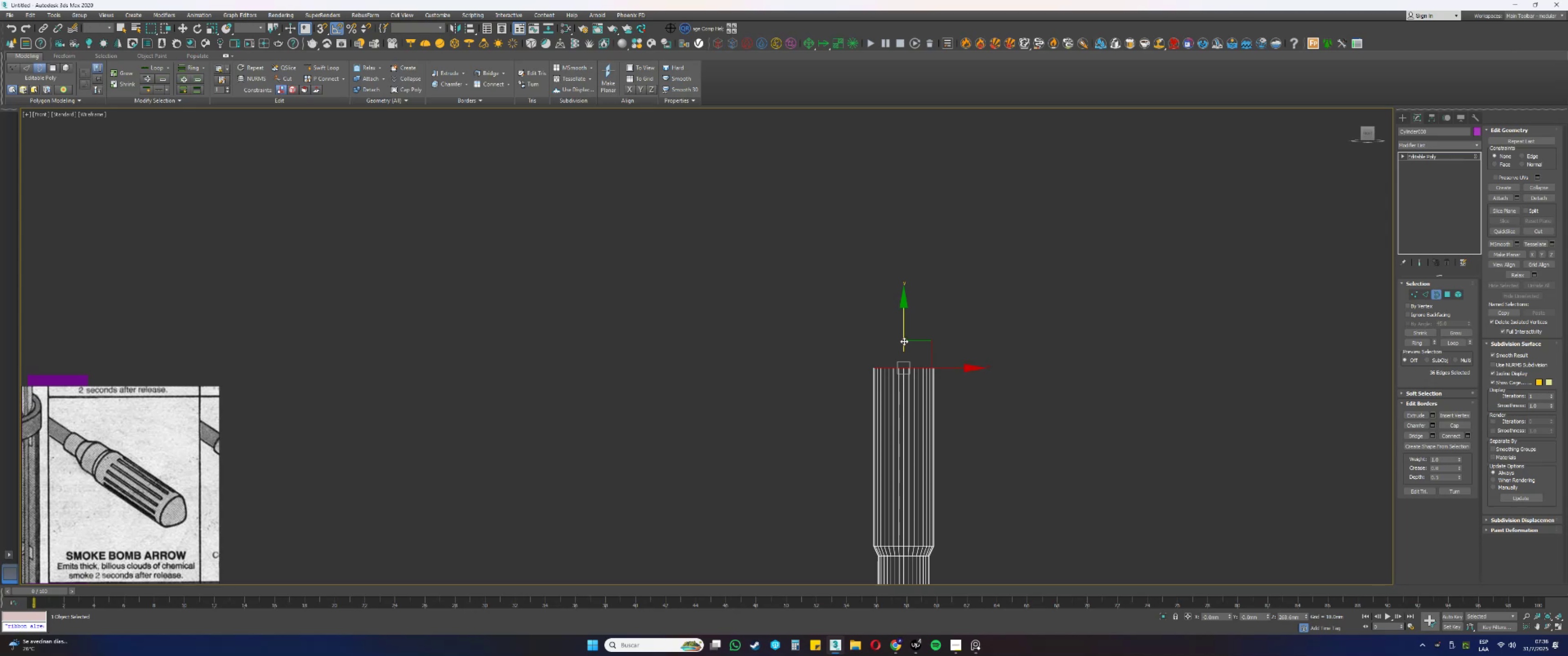 
left_click_drag(start_coordinate=[903, 332], to_coordinate=[903, 324])
 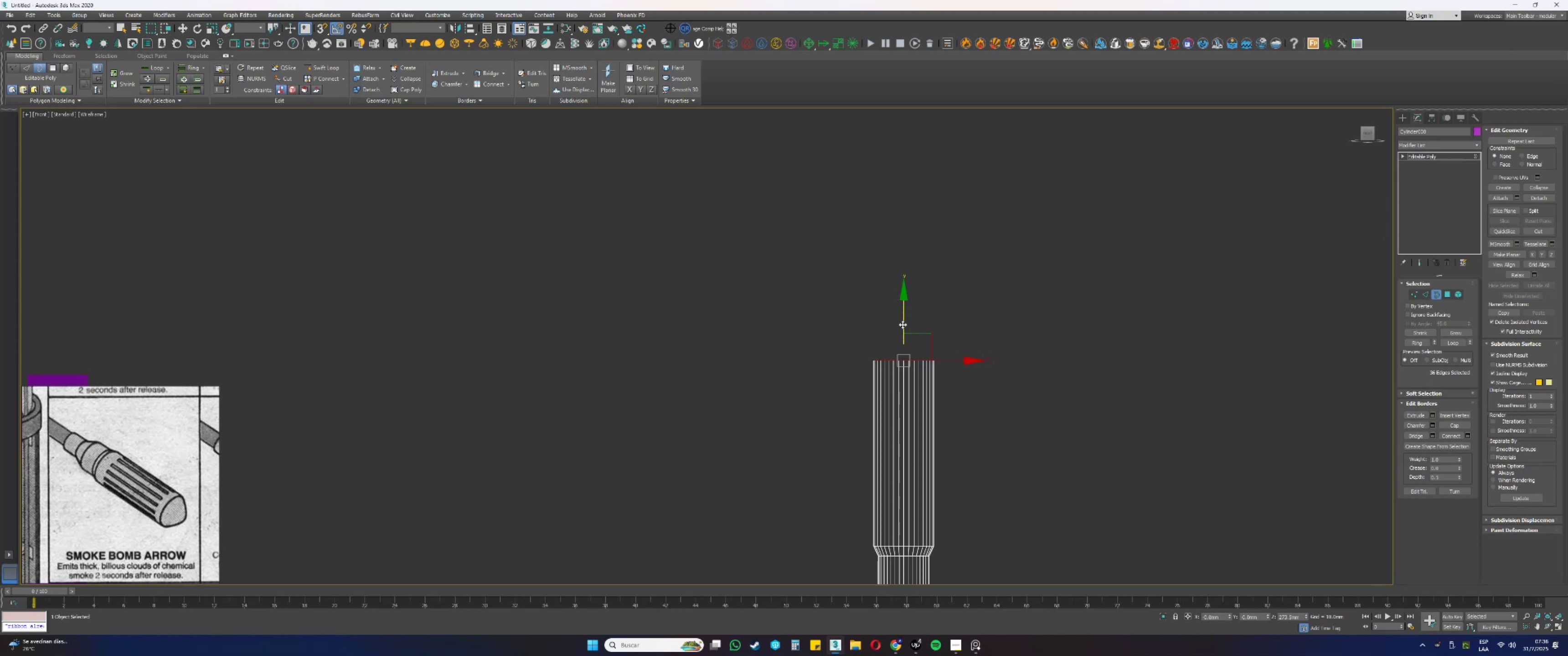 
hold_key(key=AltLeft, duration=0.39)
 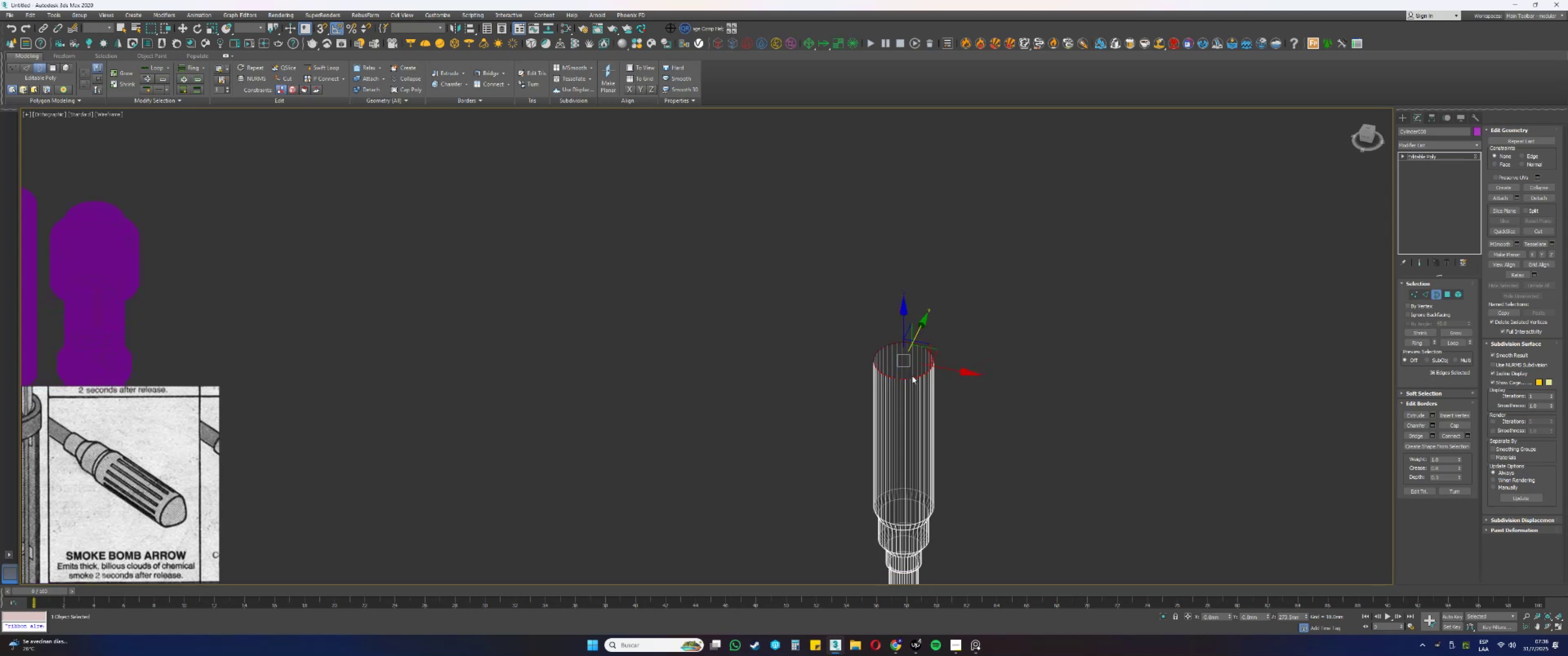 
scroll: coordinate [909, 362], scroll_direction: up, amount: 4.0
 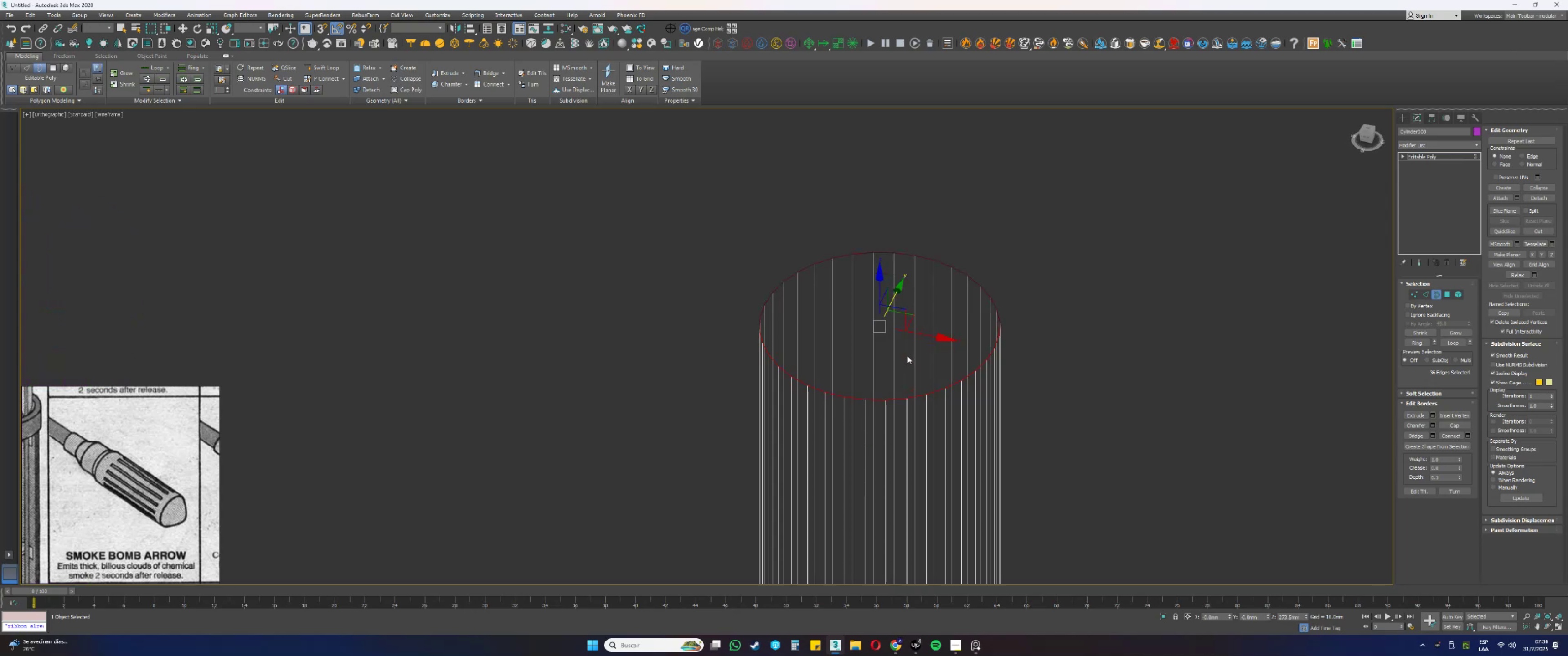 
key(R)
 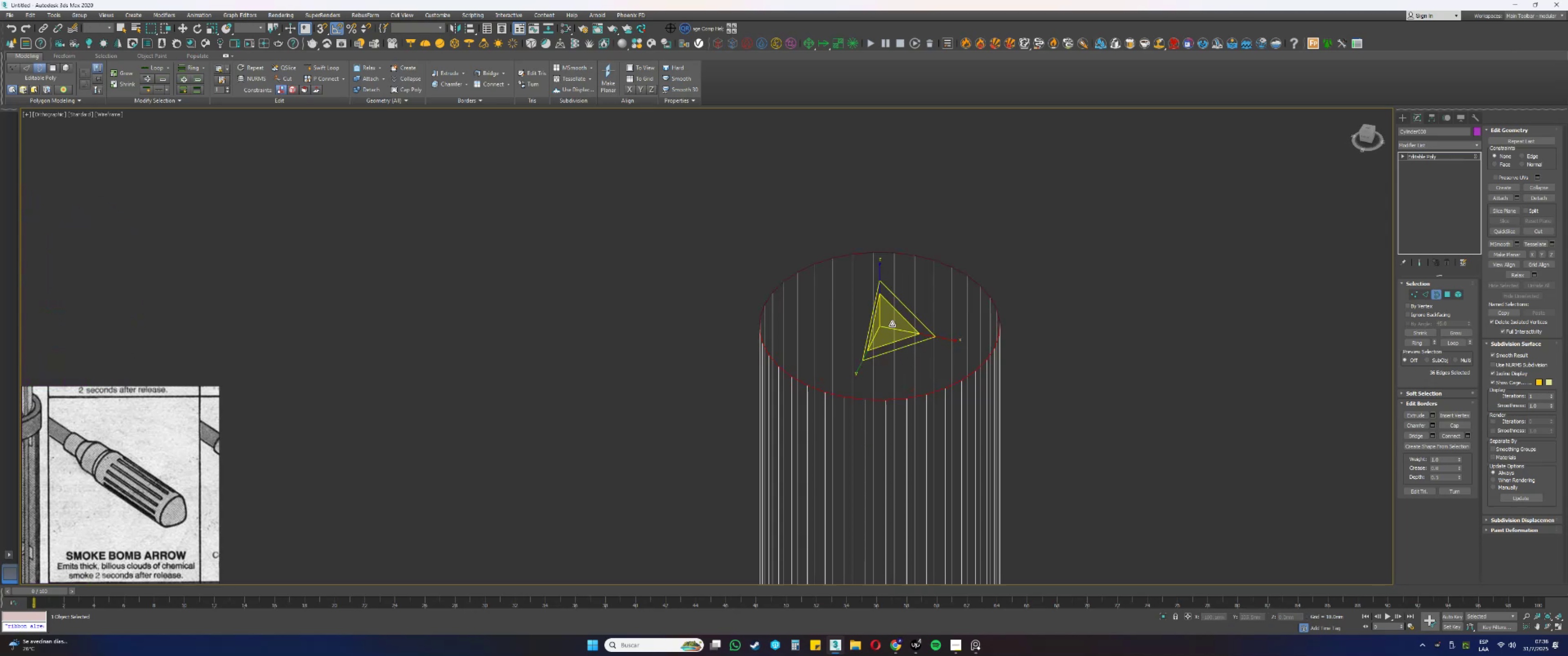 
key(Shift+ShiftLeft)
 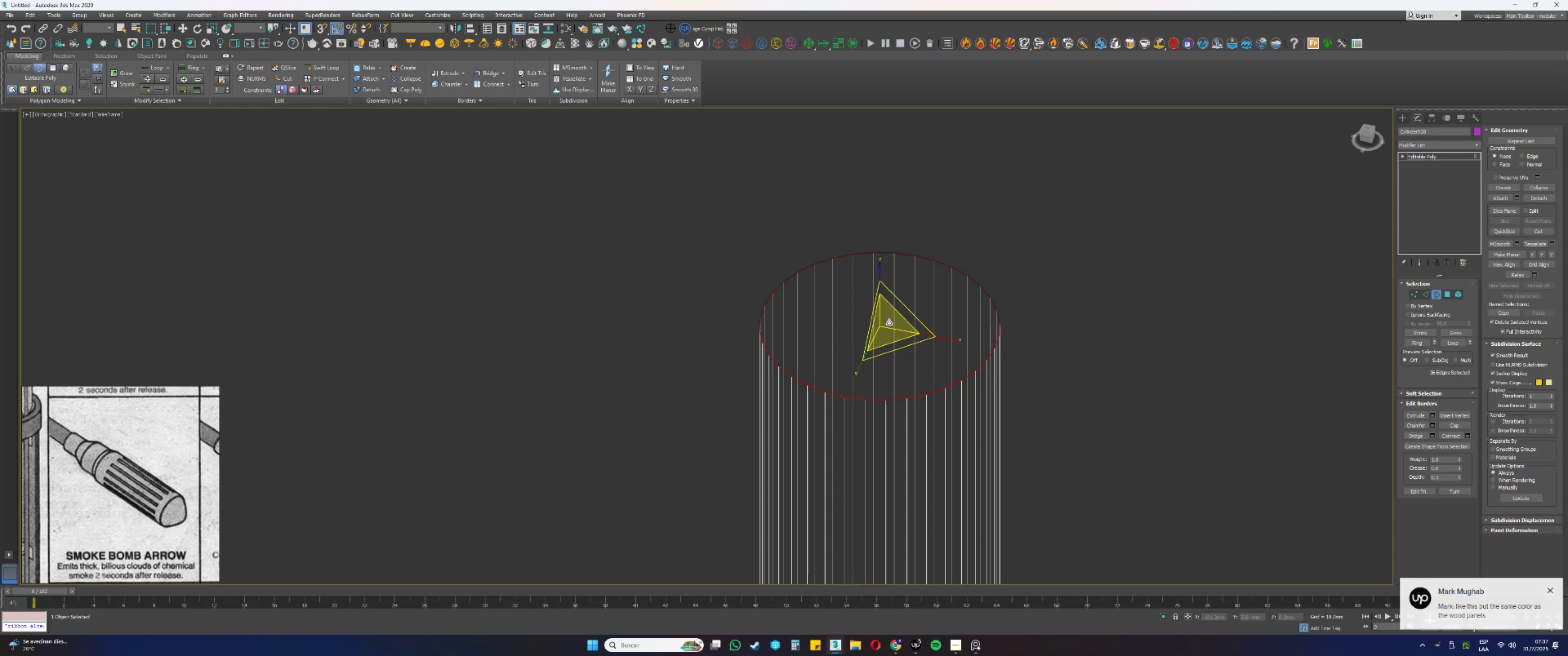 
wait(12.0)
 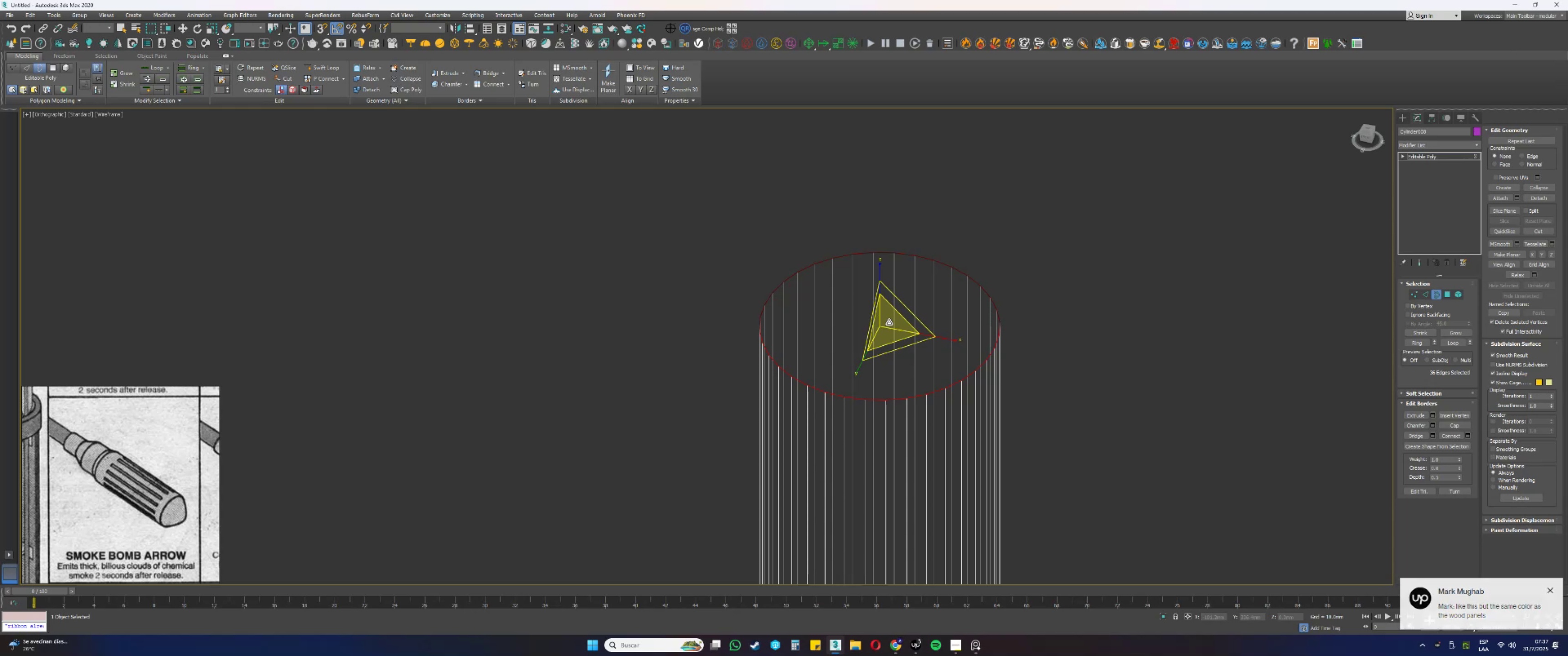 
type(fzwrwrwrwrwrwrw)
 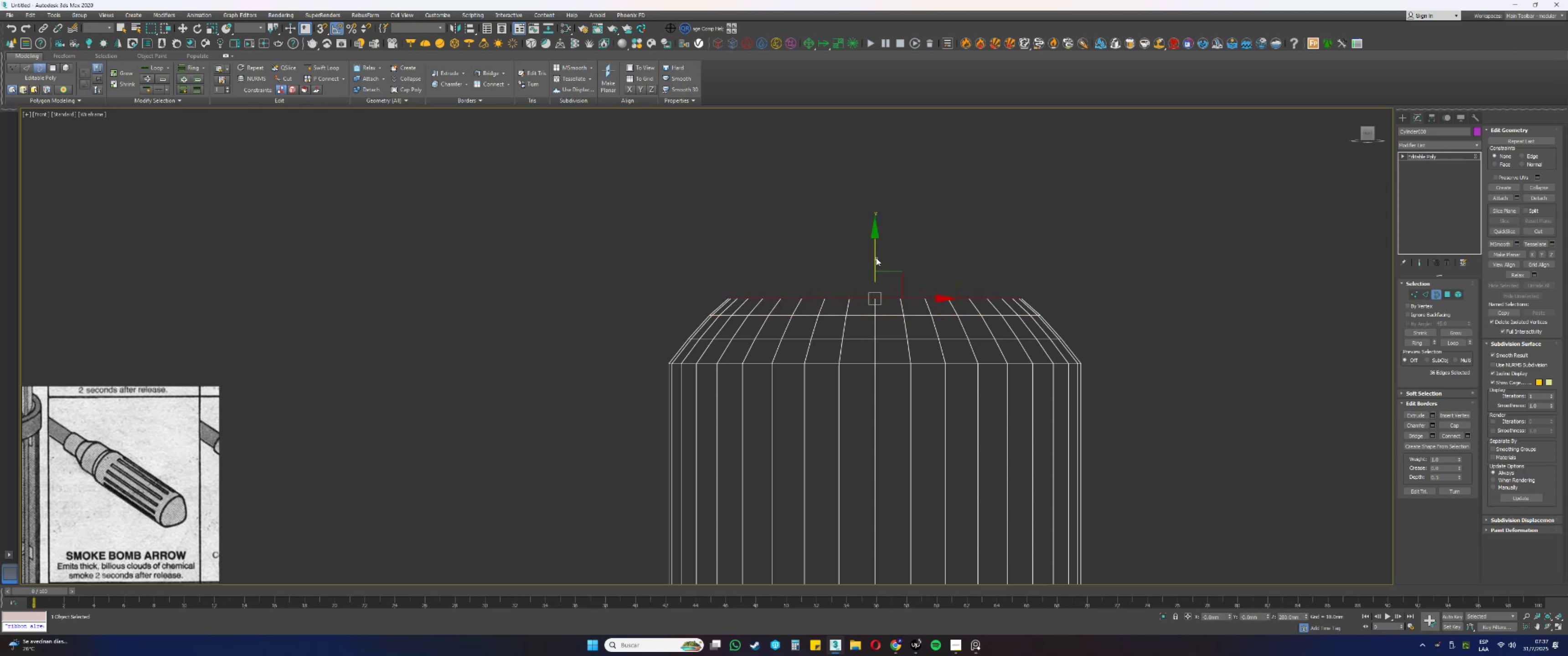 
scroll: coordinate [755, 336], scroll_direction: down, amount: 3.0
 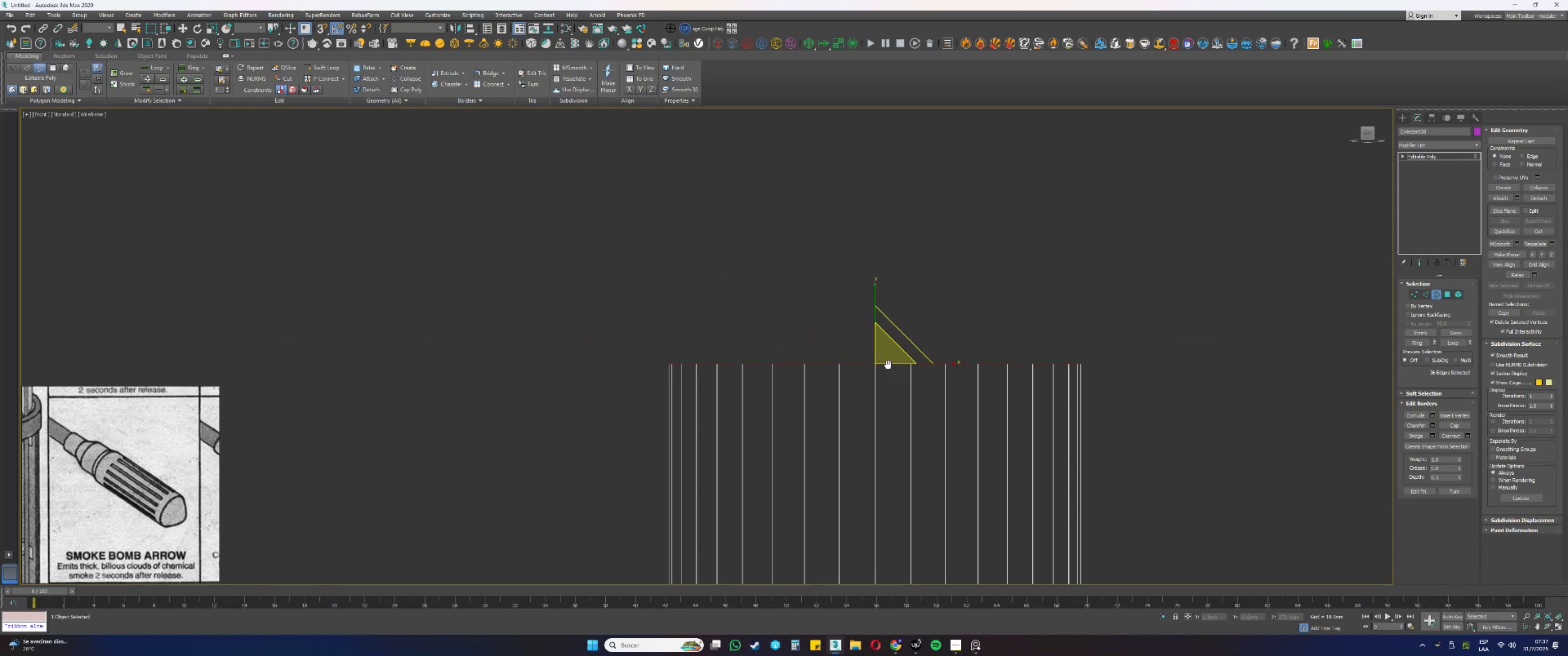 
left_click_drag(start_coordinate=[886, 346], to_coordinate=[887, 356])
 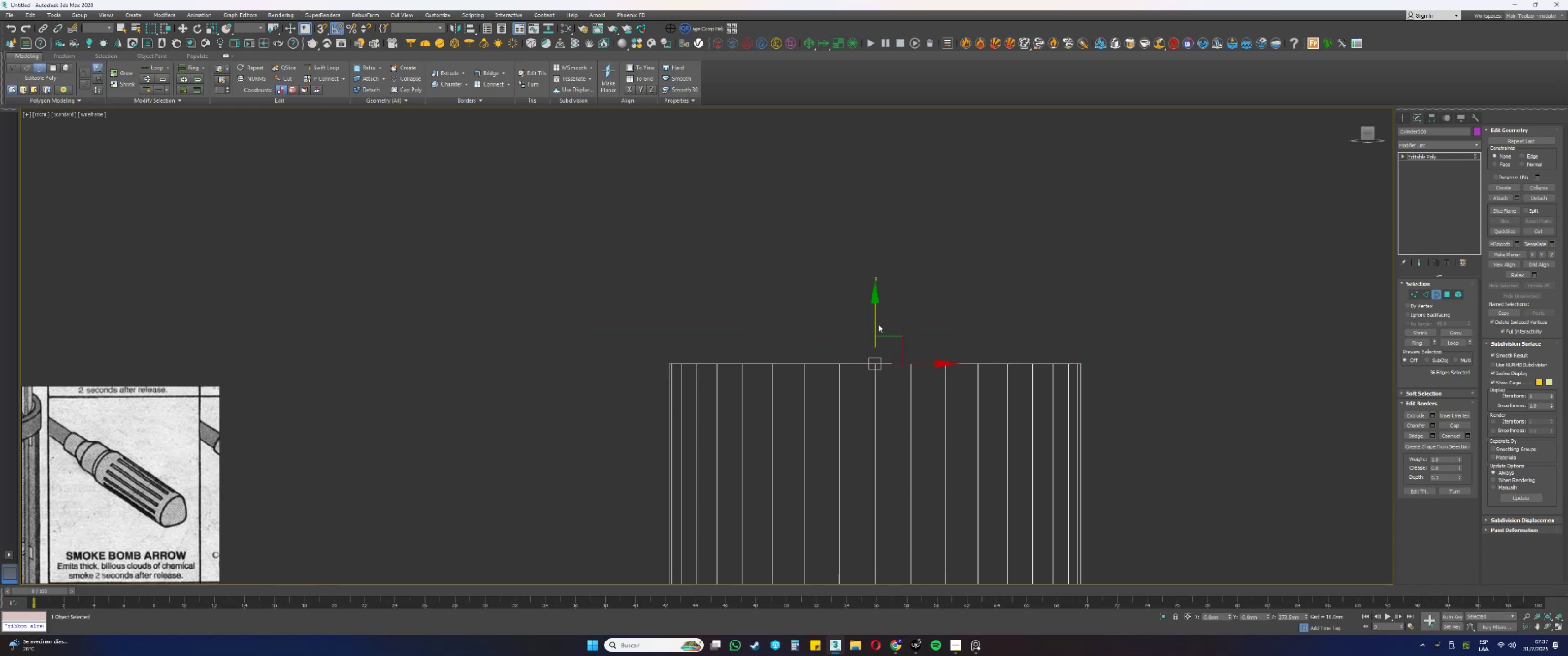 
left_click_drag(start_coordinate=[875, 323], to_coordinate=[870, 298])
 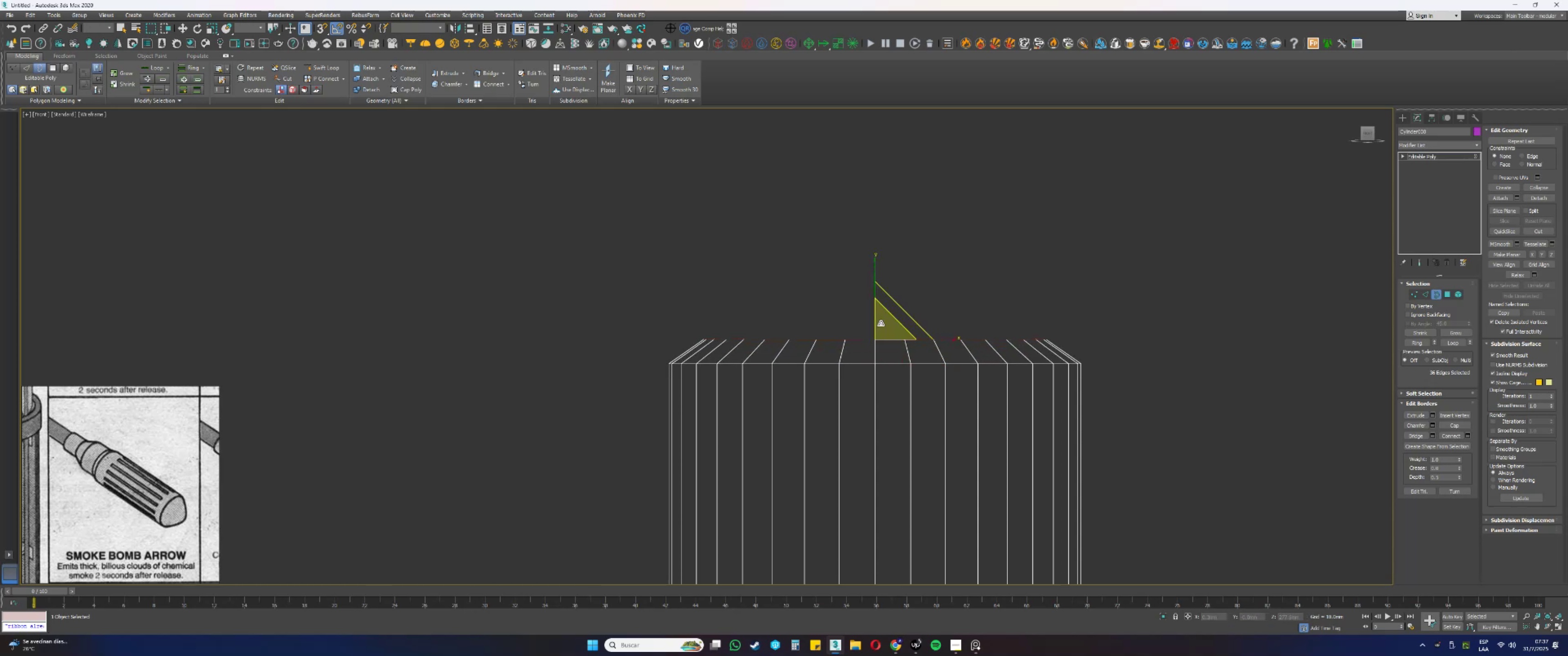 
left_click_drag(start_coordinate=[882, 326], to_coordinate=[879, 322])
 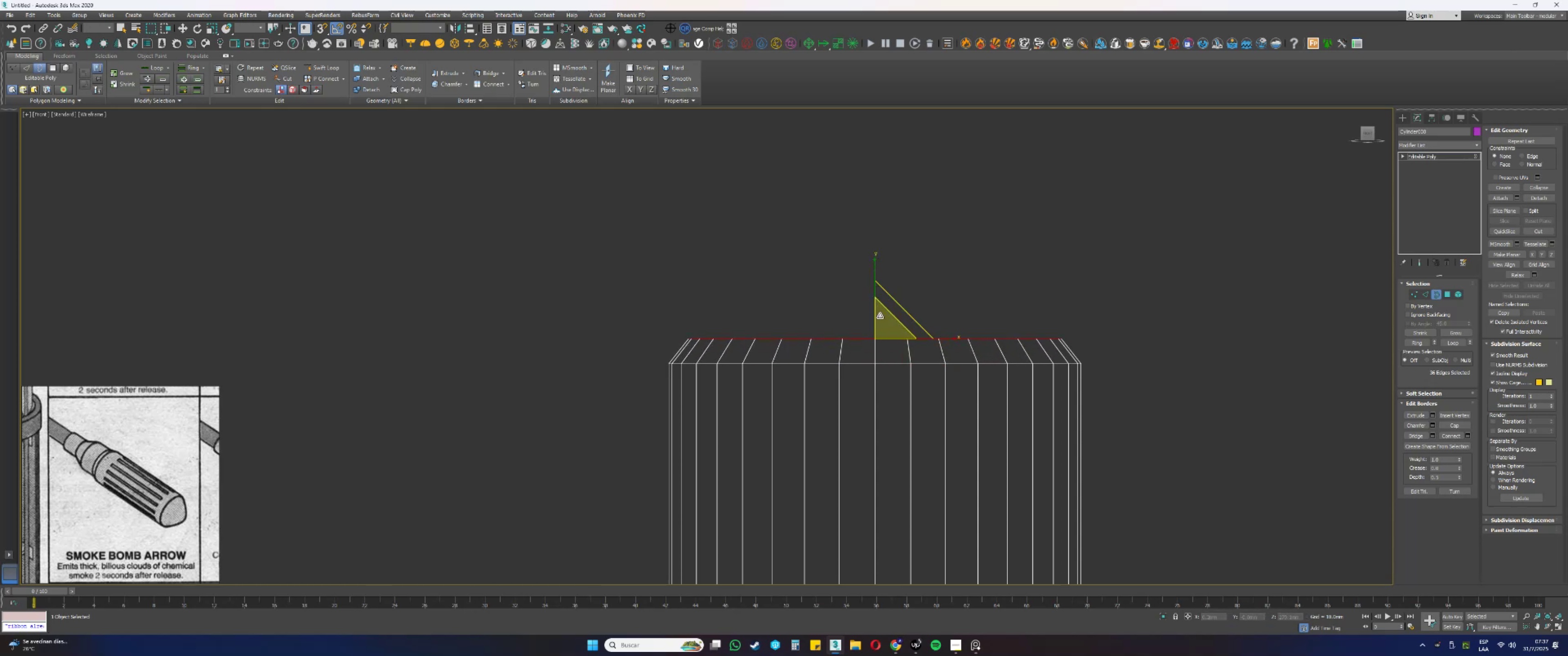 
left_click_drag(start_coordinate=[875, 294], to_coordinate=[874, 272])
 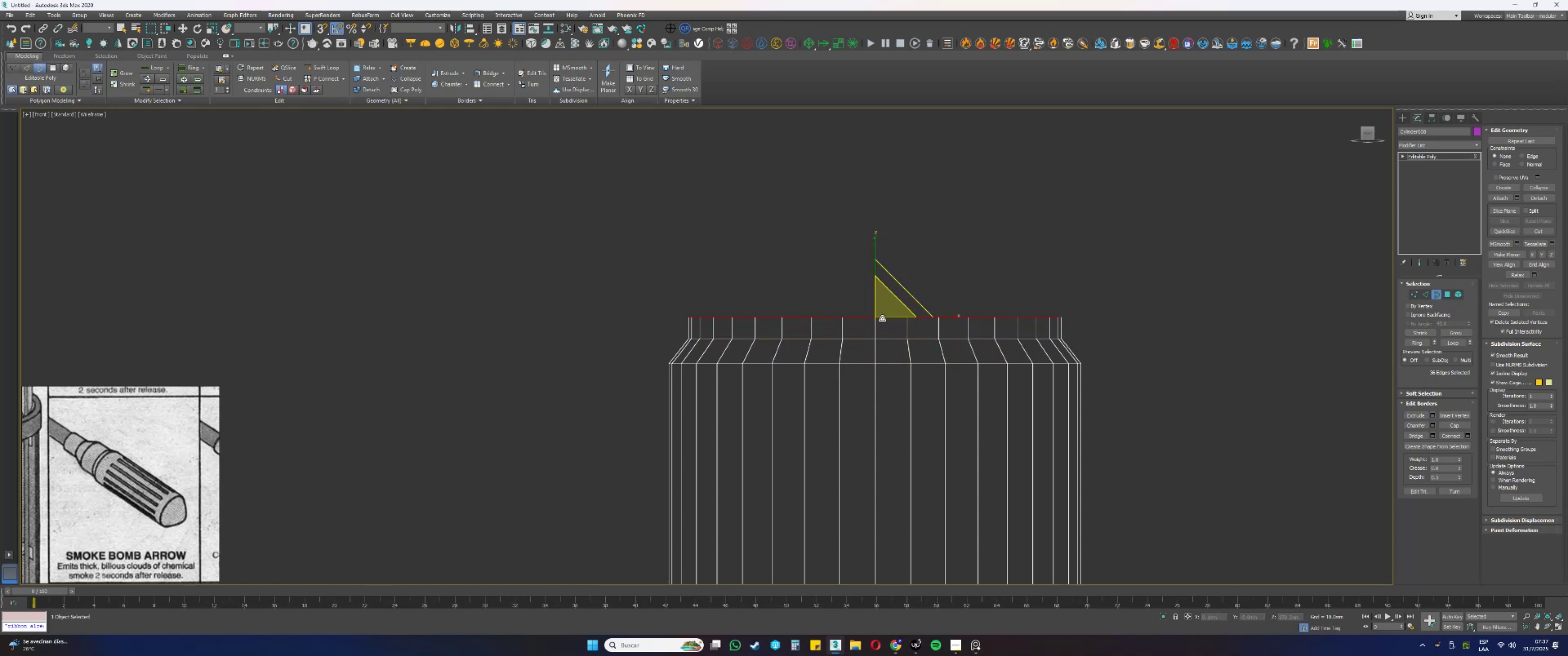 
left_click_drag(start_coordinate=[883, 307], to_coordinate=[887, 313])
 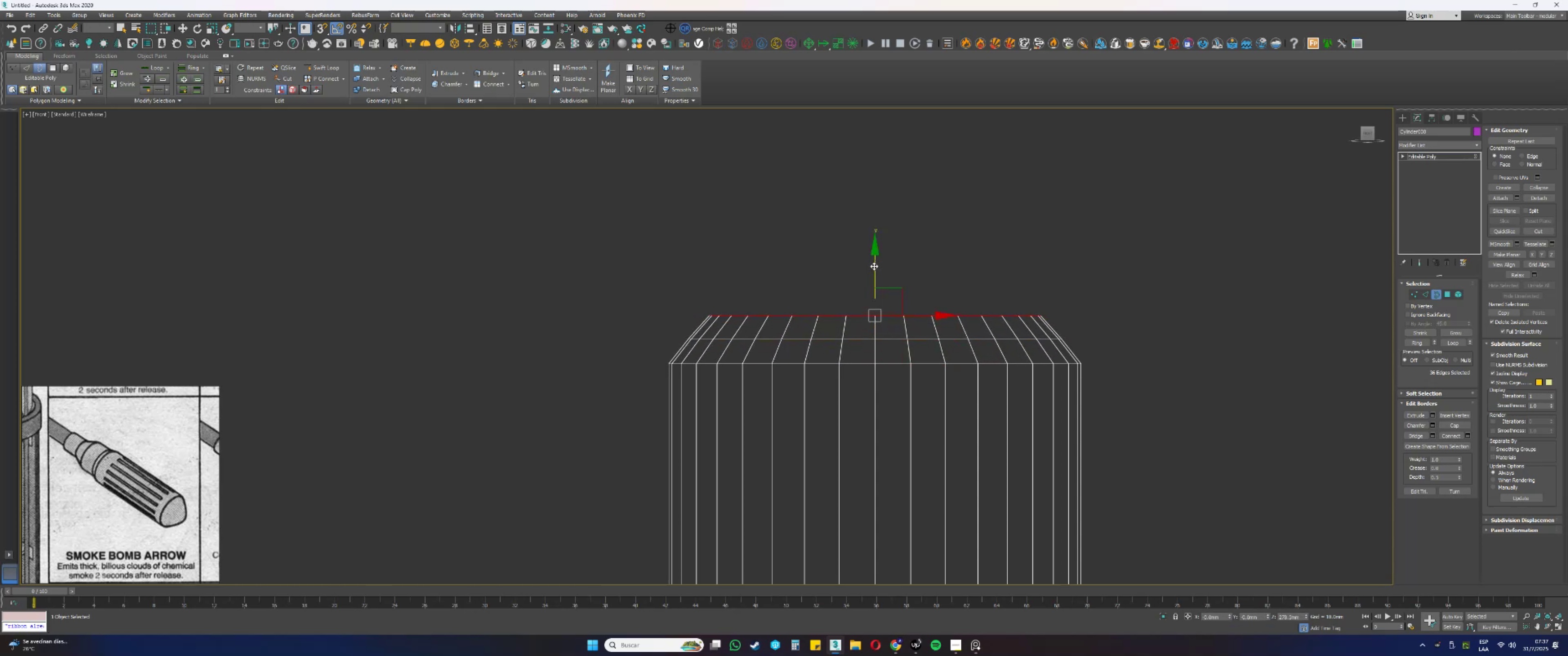 
left_click_drag(start_coordinate=[882, 297], to_coordinate=[886, 316])
 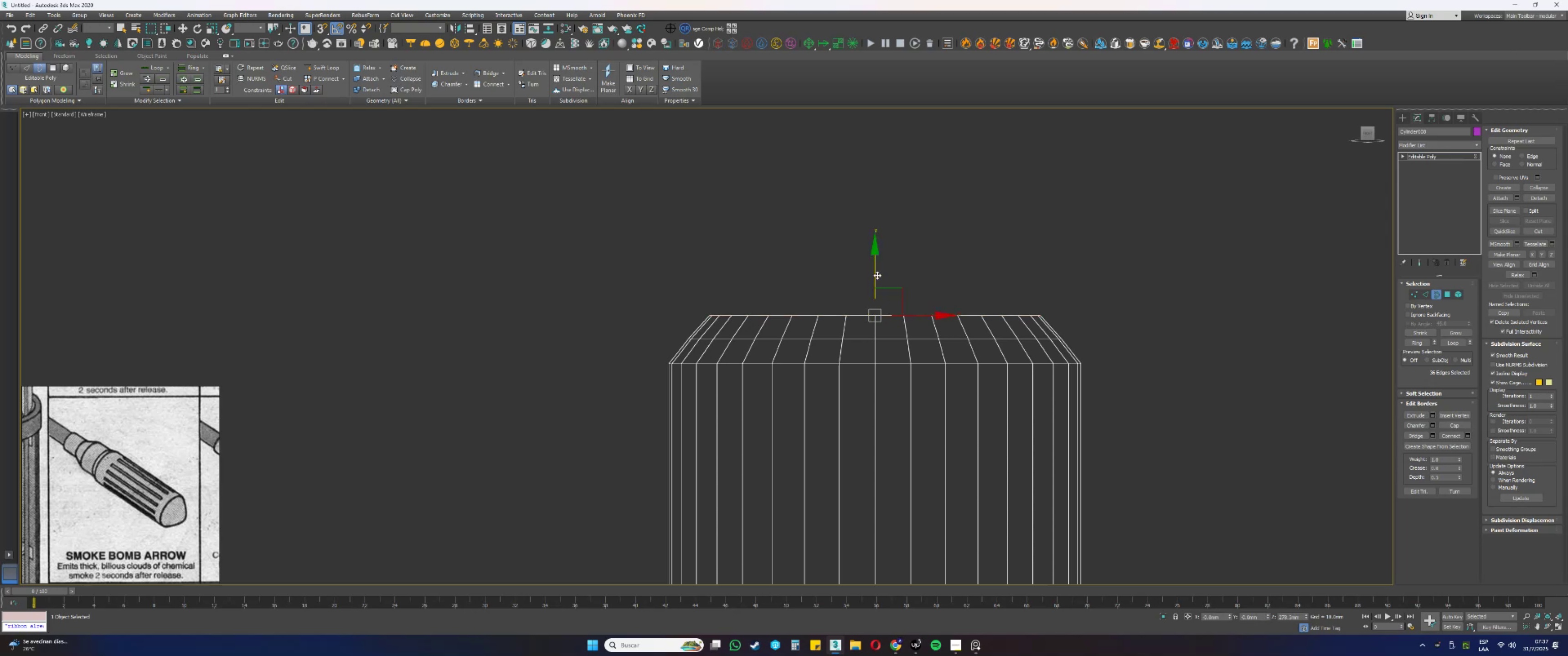 
left_click_drag(start_coordinate=[874, 271], to_coordinate=[872, 241])
 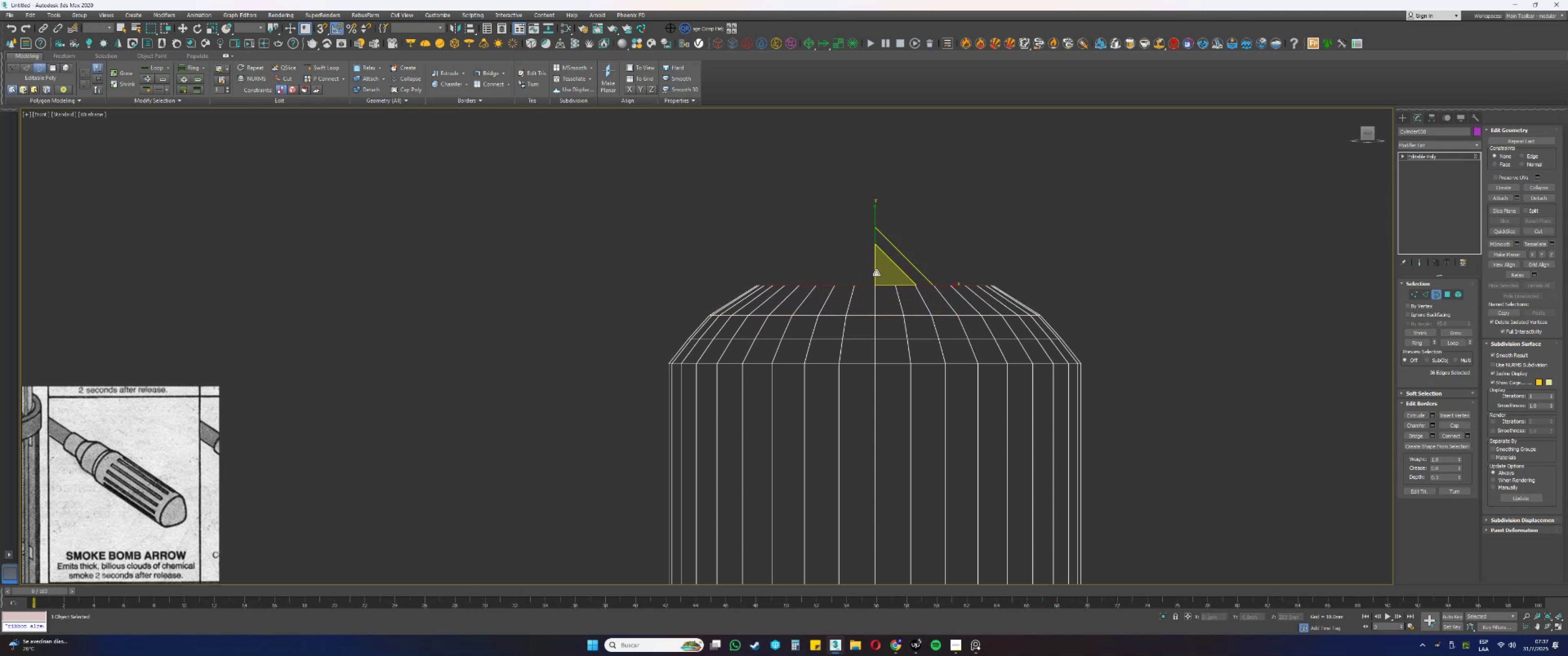 
left_click_drag(start_coordinate=[883, 275], to_coordinate=[882, 268])
 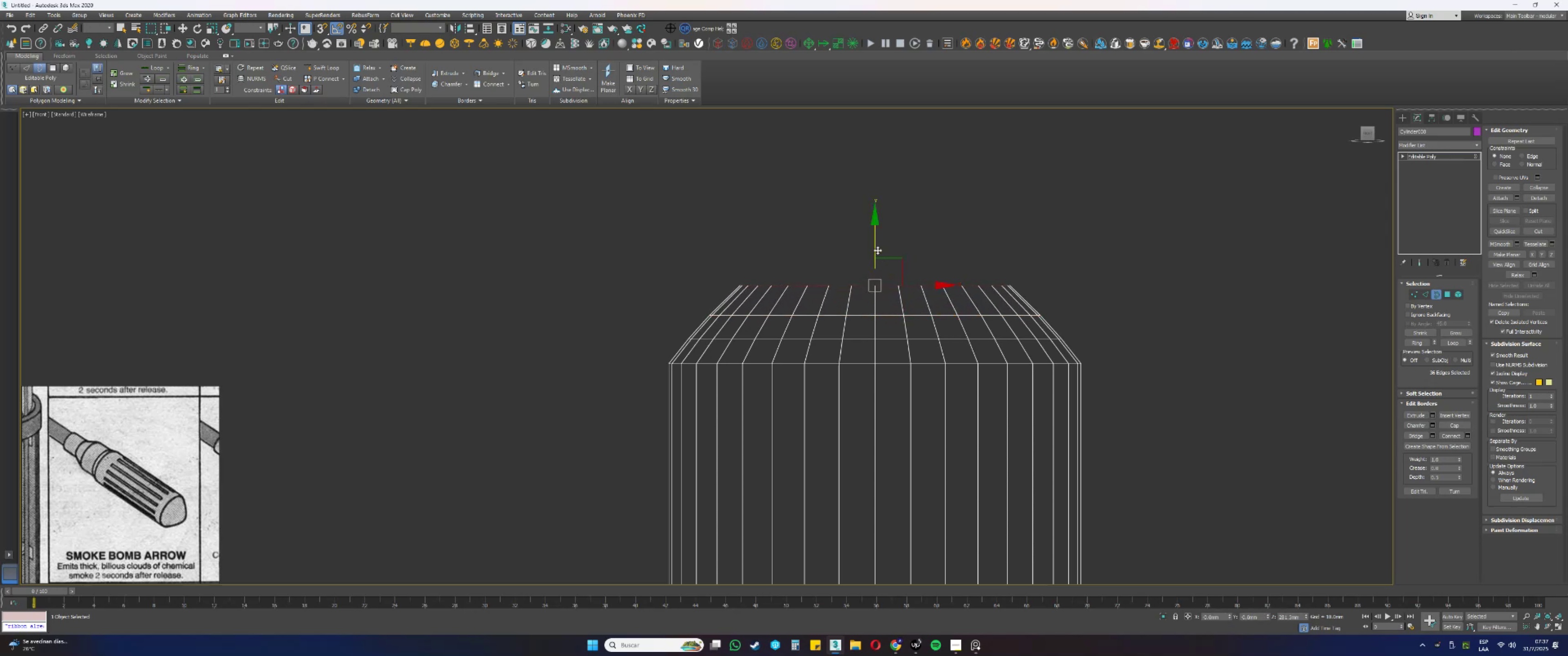 
left_click_drag(start_coordinate=[876, 249], to_coordinate=[876, 262])
 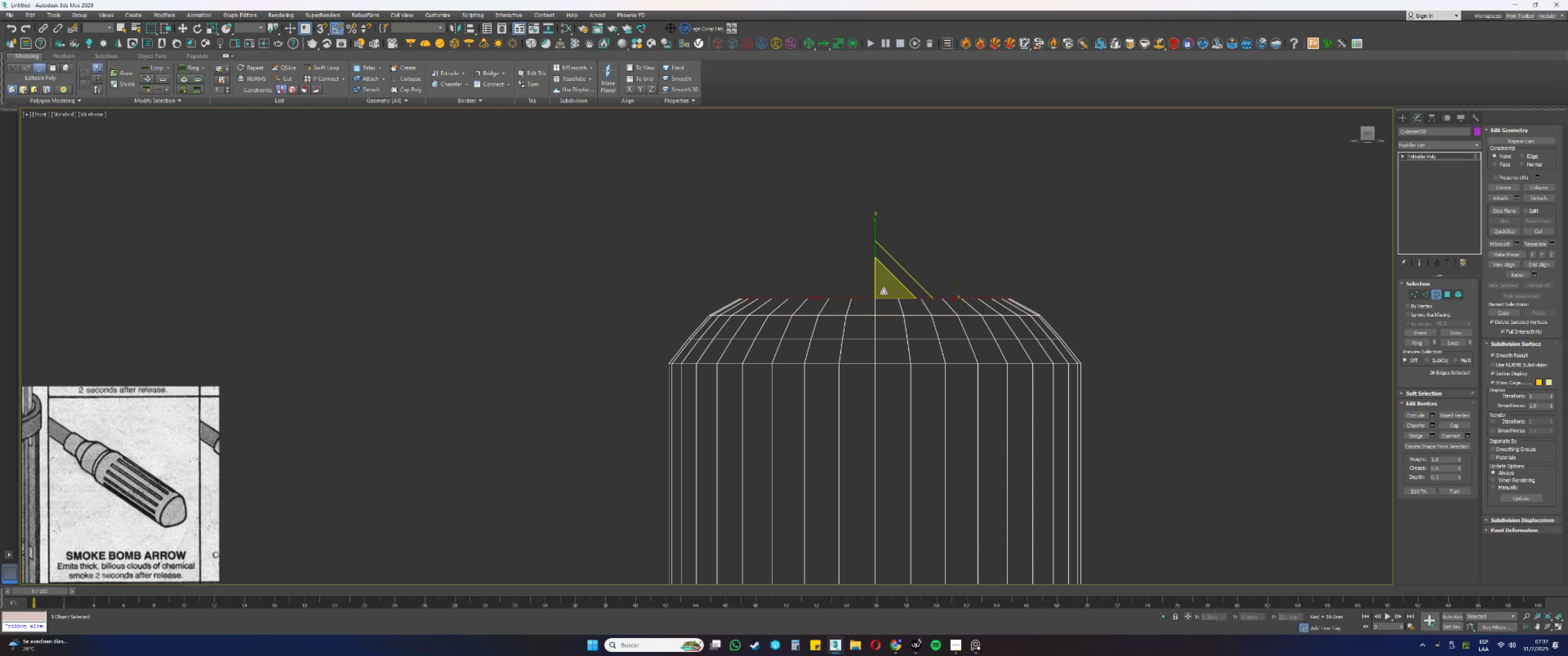 
left_click_drag(start_coordinate=[885, 289], to_coordinate=[883, 285])
 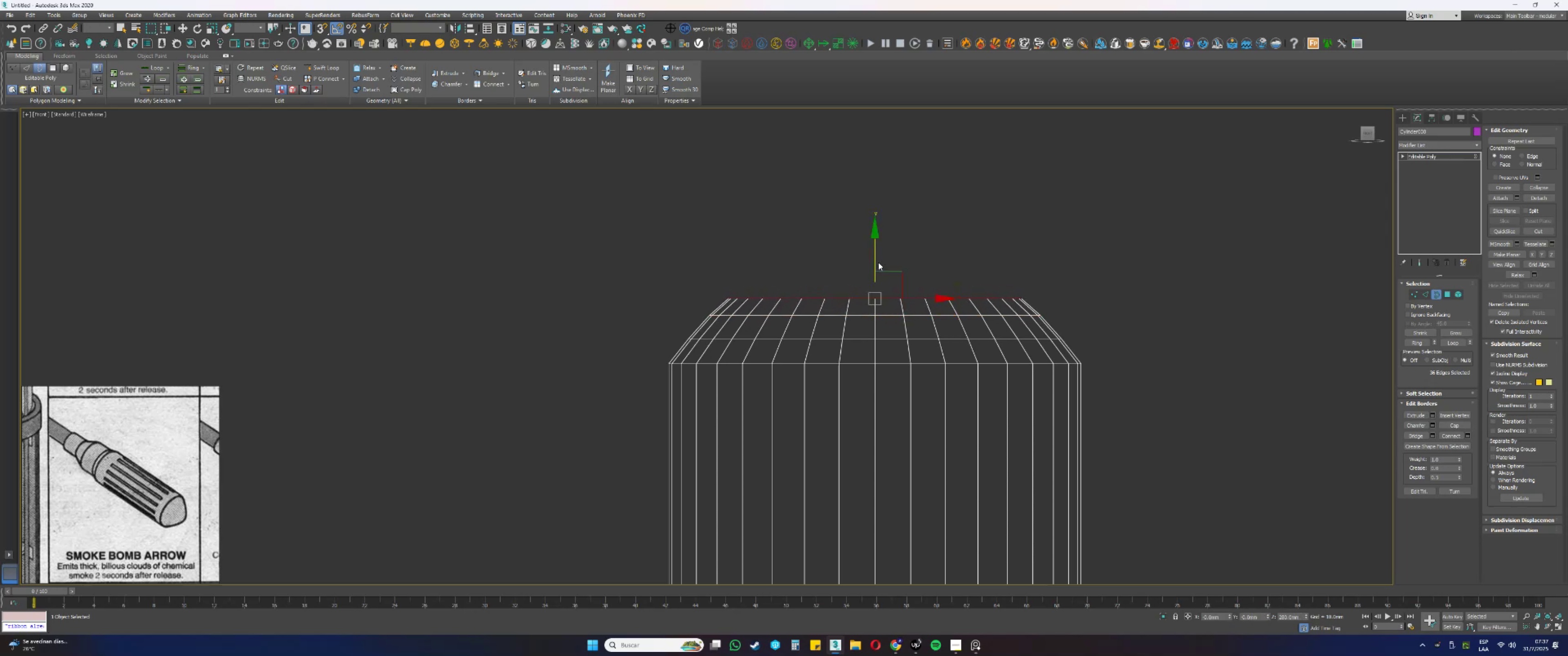 
left_click_drag(start_coordinate=[878, 261], to_coordinate=[876, 258])
 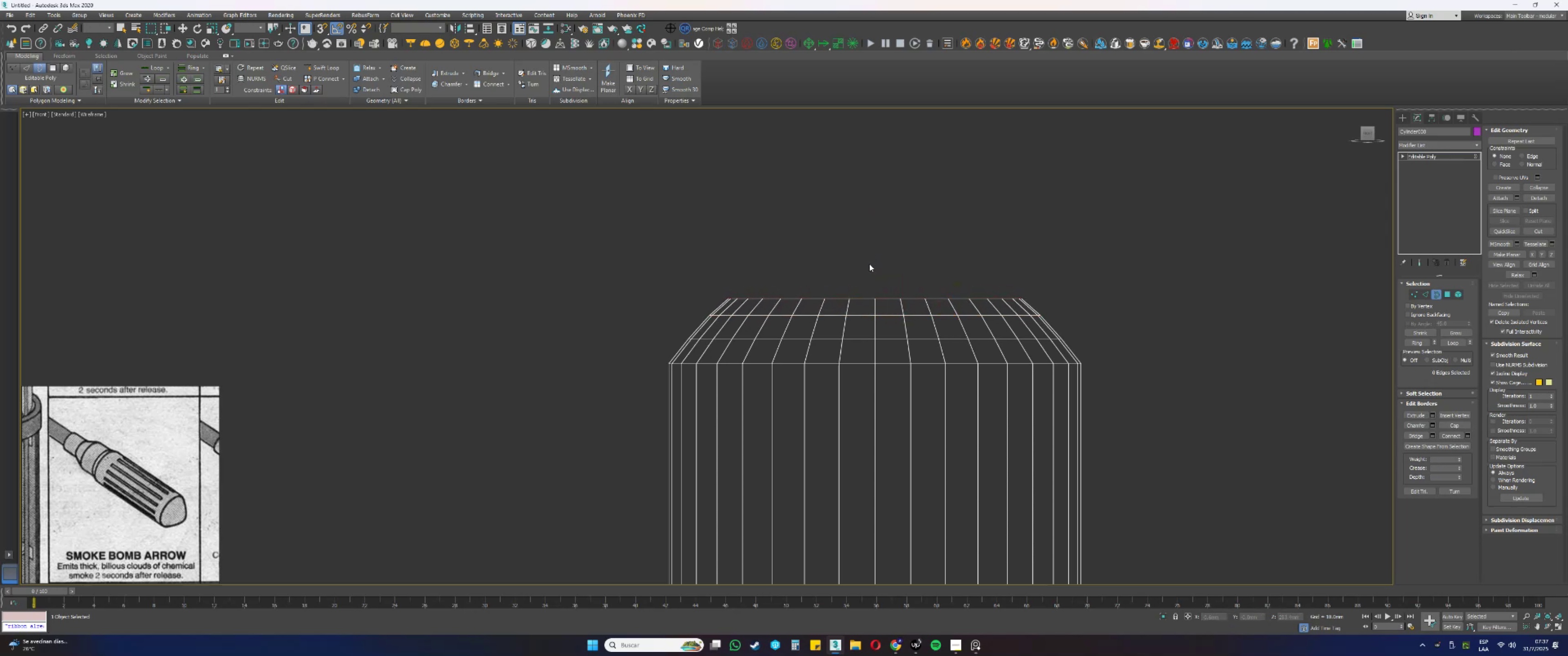 
key(Control+ControlLeft)
 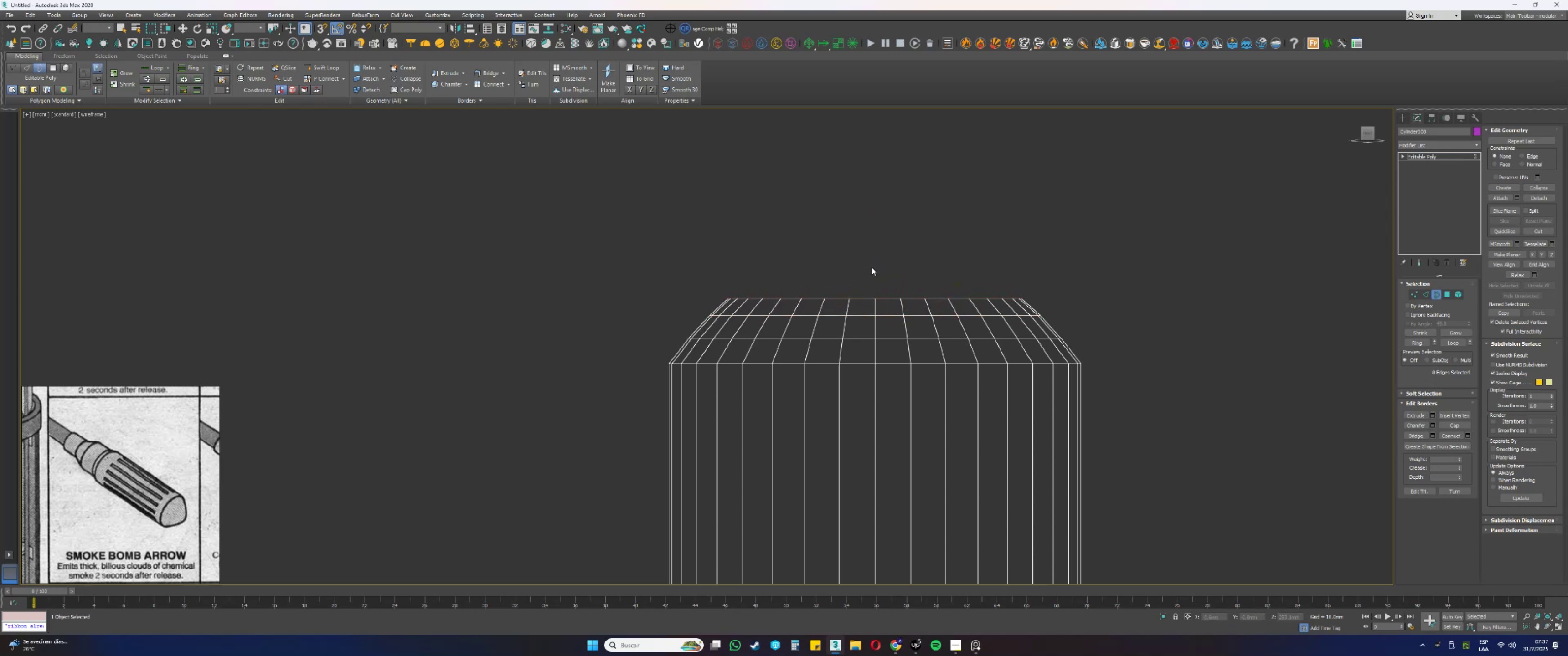 
key(Control+Z)
 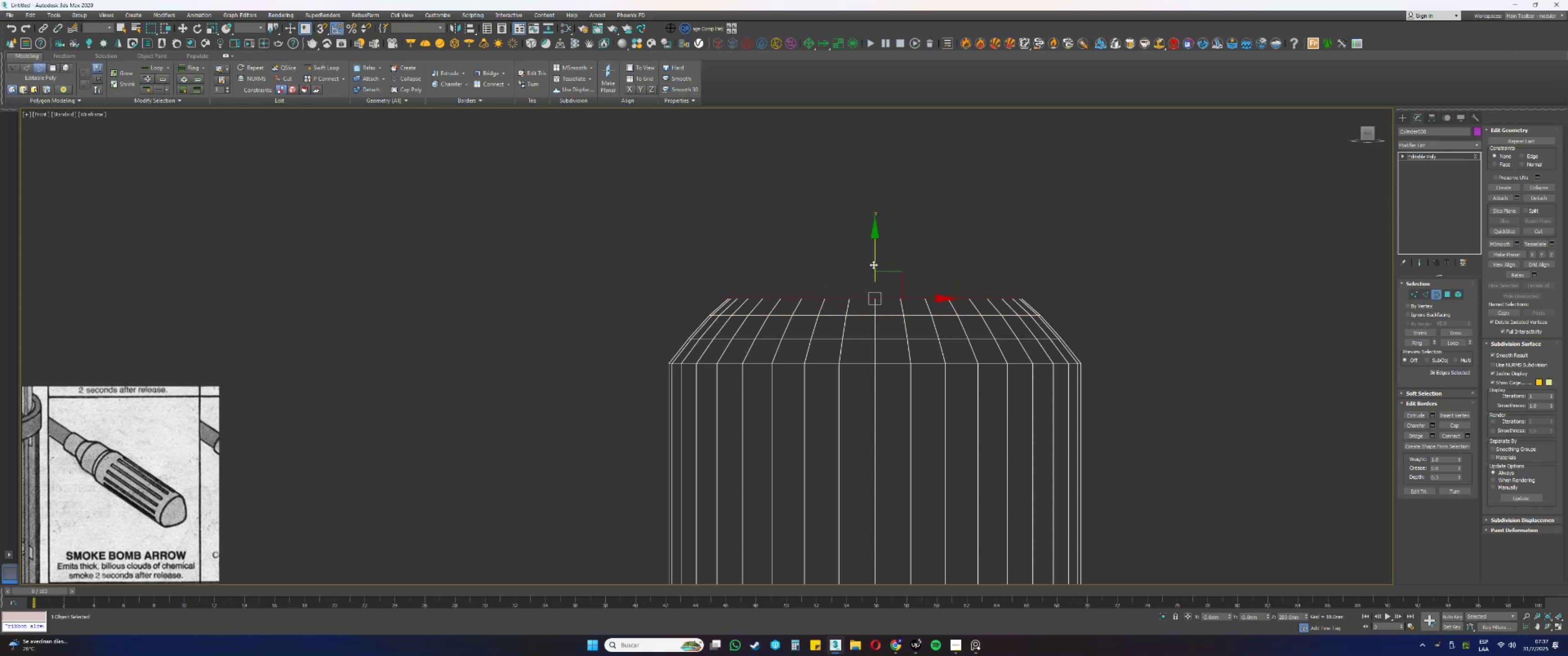 
left_click_drag(start_coordinate=[874, 263], to_coordinate=[874, 259])
 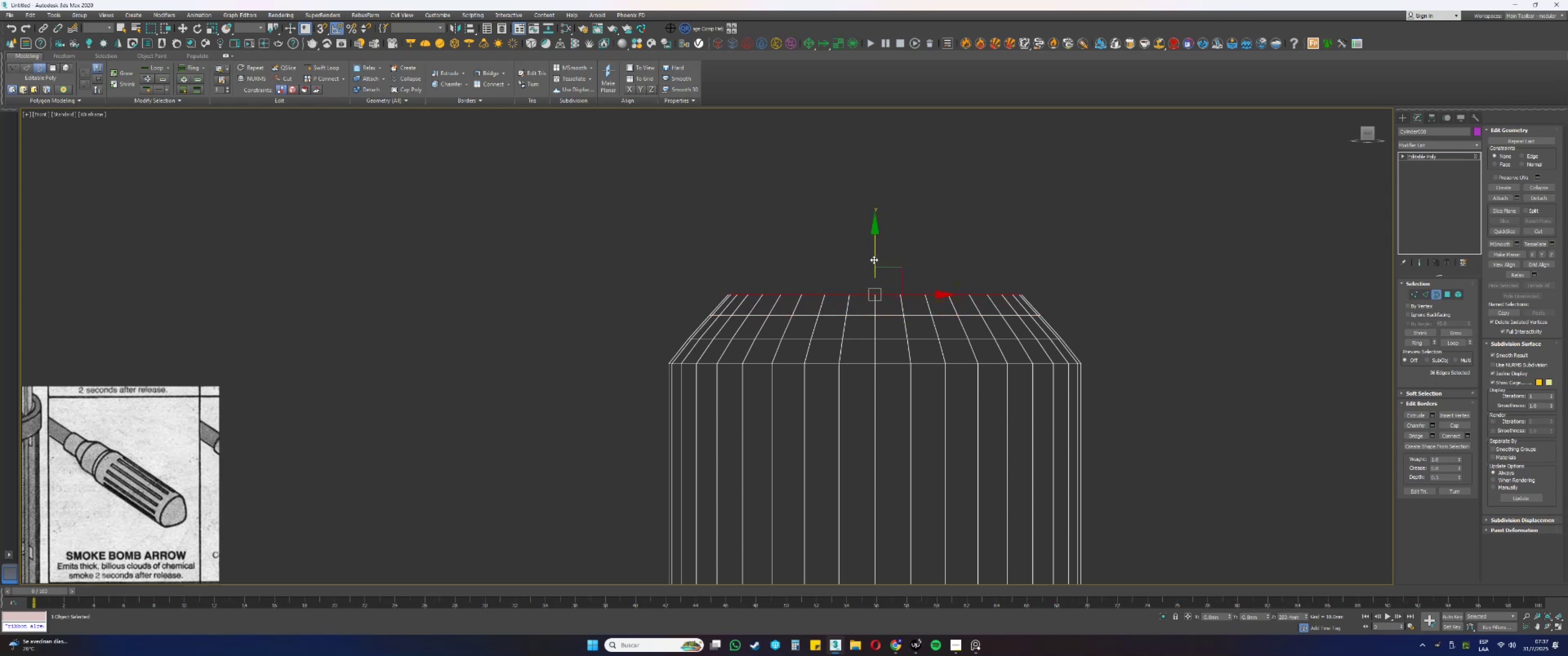 
type(rwrwrwrwrw)
 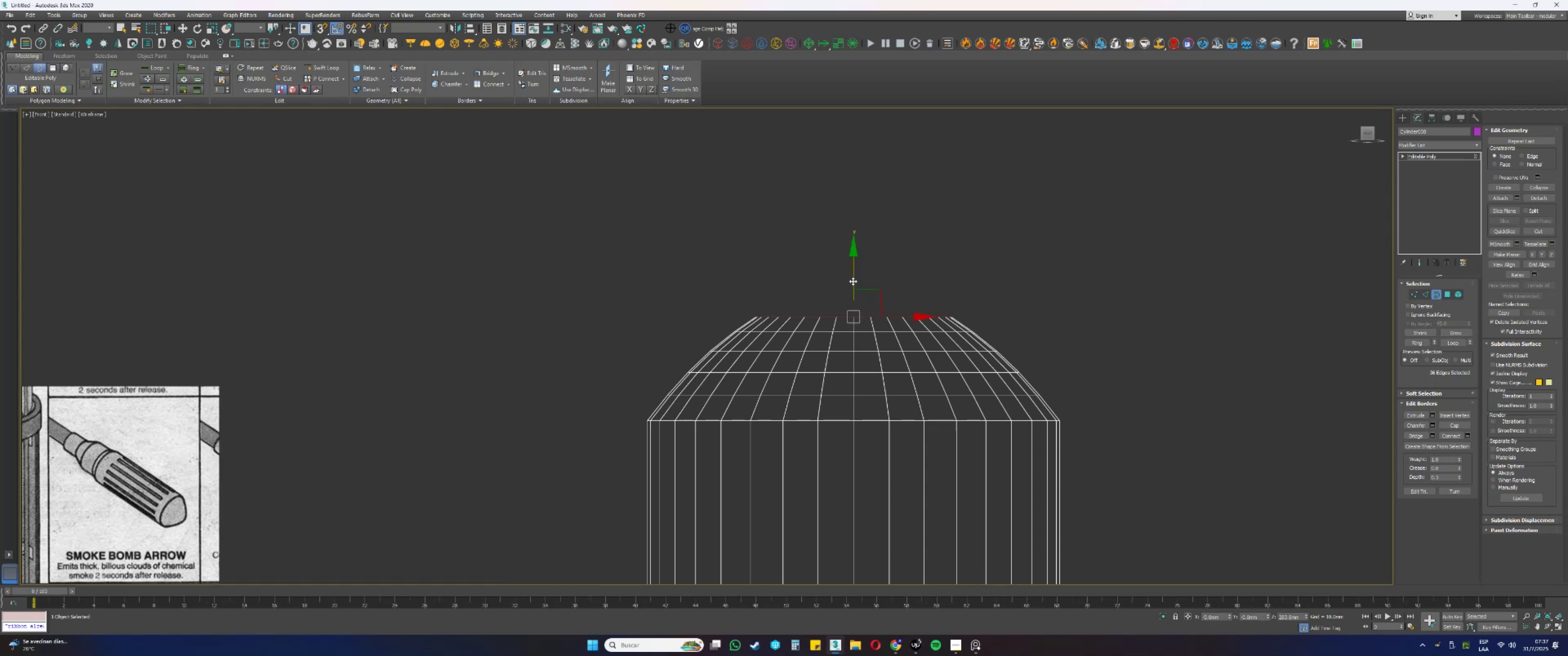 
left_click_drag(start_coordinate=[853, 313], to_coordinate=[849, 290])
 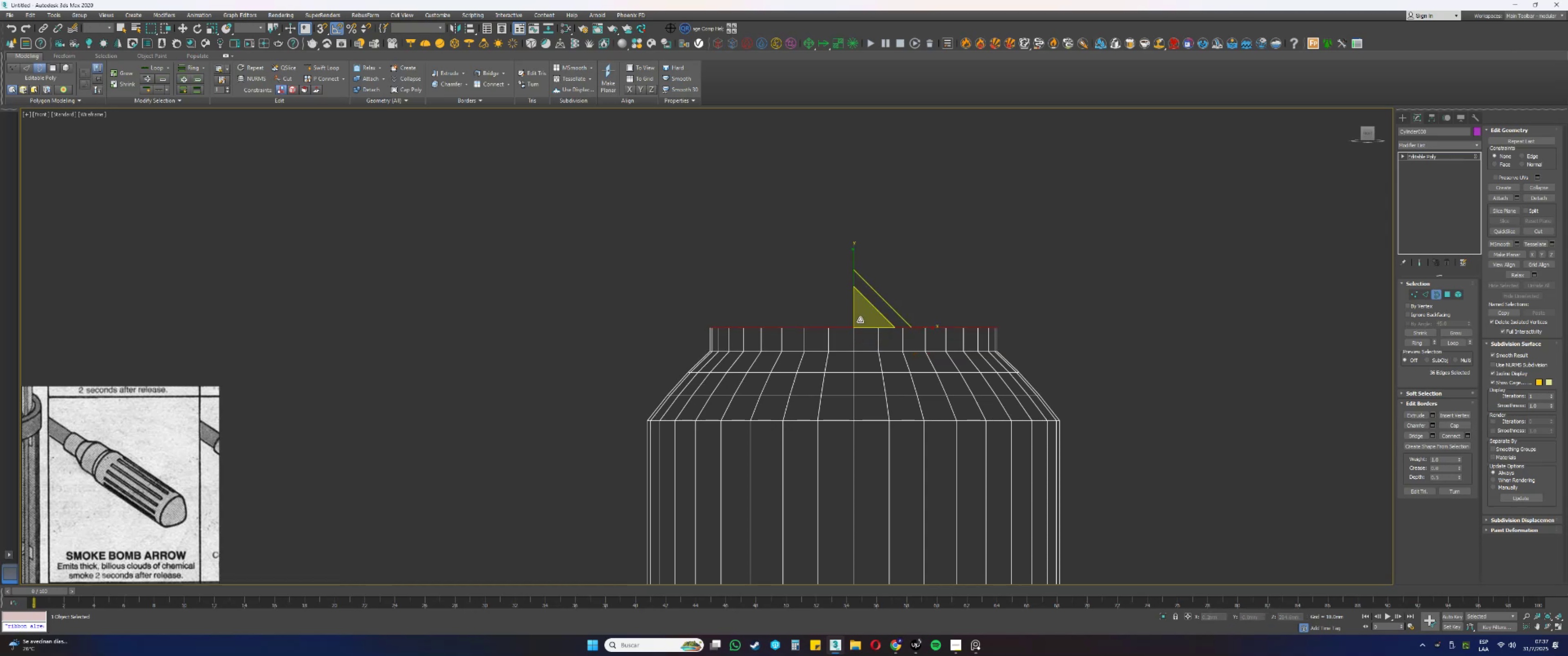 
left_click_drag(start_coordinate=[861, 318], to_coordinate=[866, 335])
 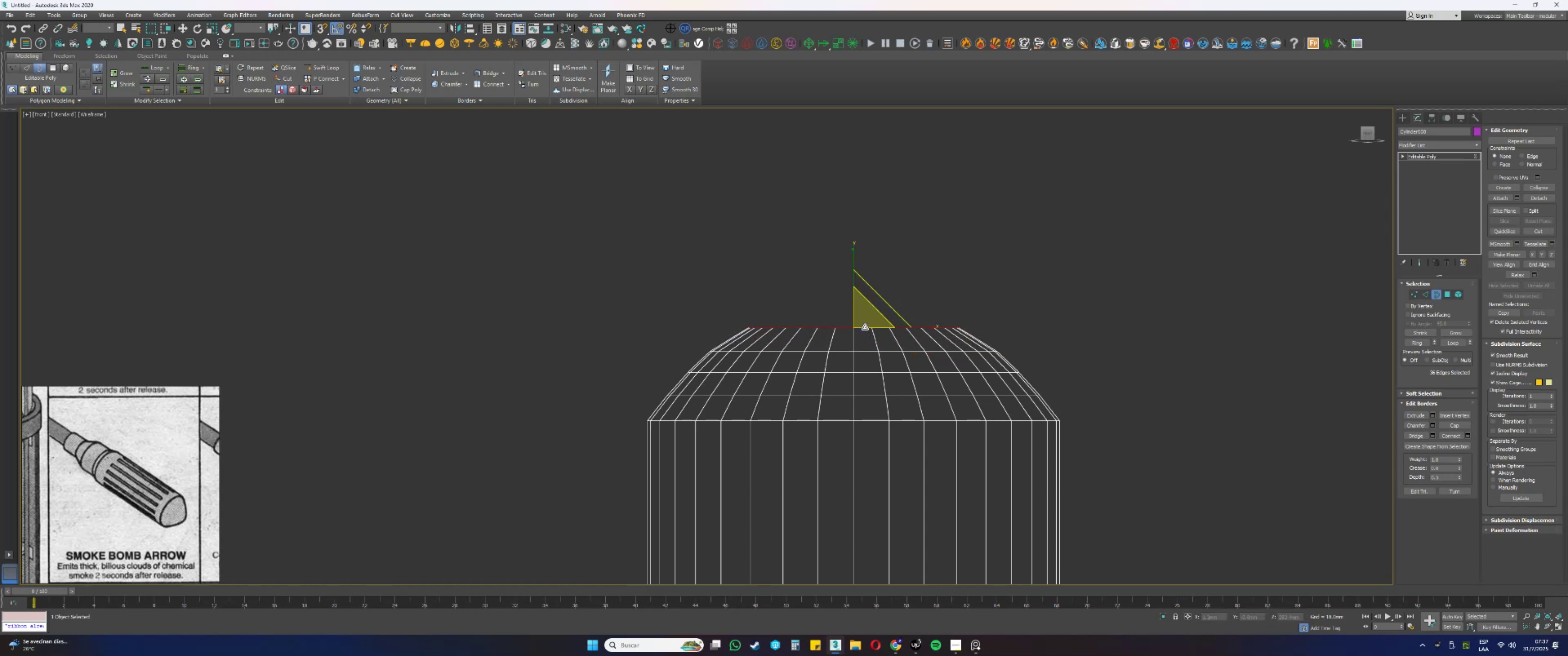 
left_click_drag(start_coordinate=[864, 321], to_coordinate=[862, 318])
 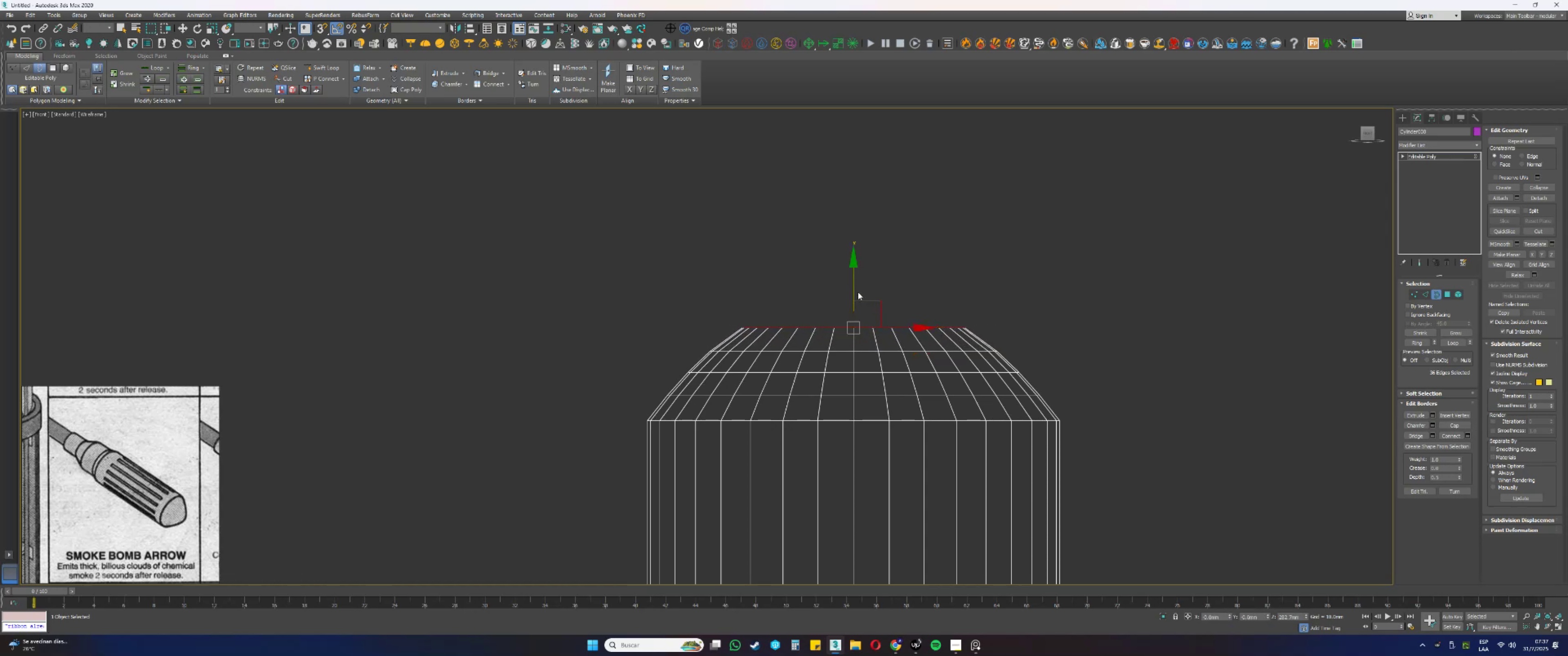 
left_click_drag(start_coordinate=[853, 288], to_coordinate=[853, 296])
 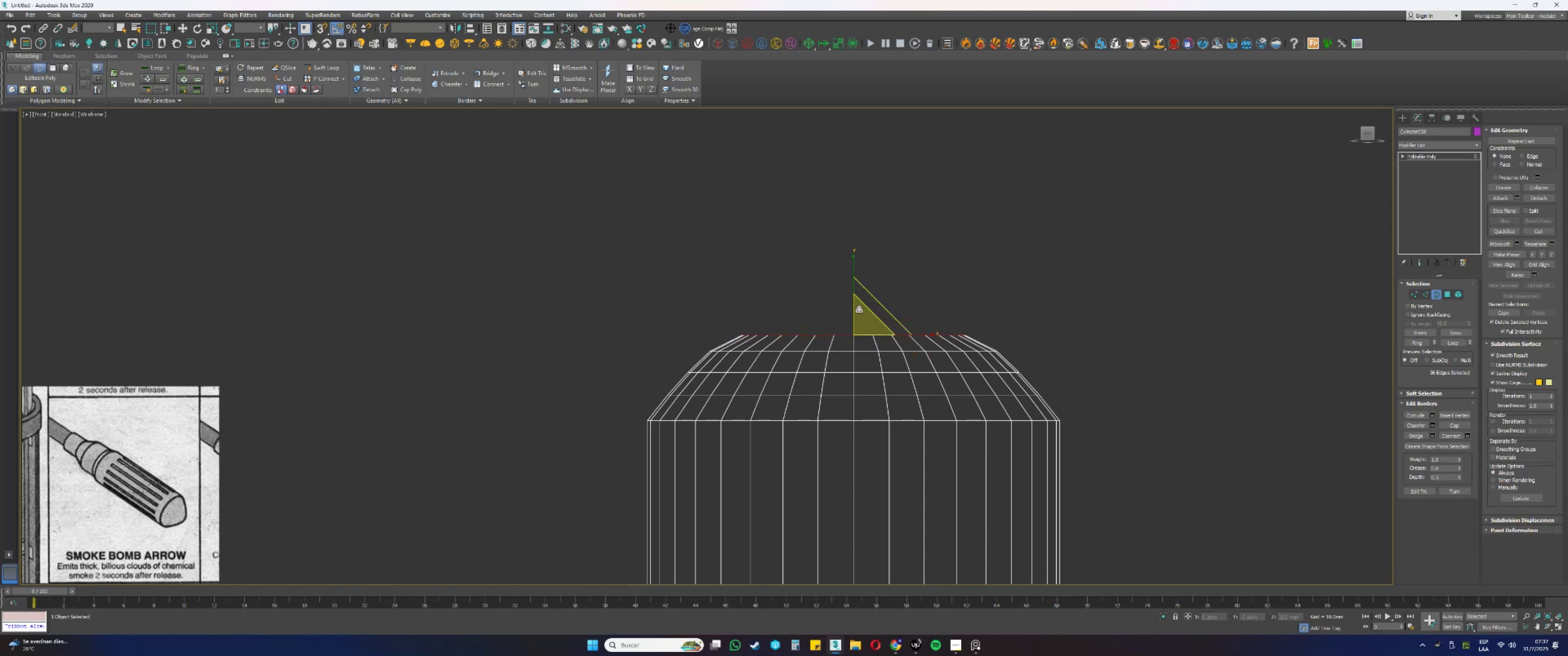 
left_click_drag(start_coordinate=[862, 318], to_coordinate=[859, 315])
 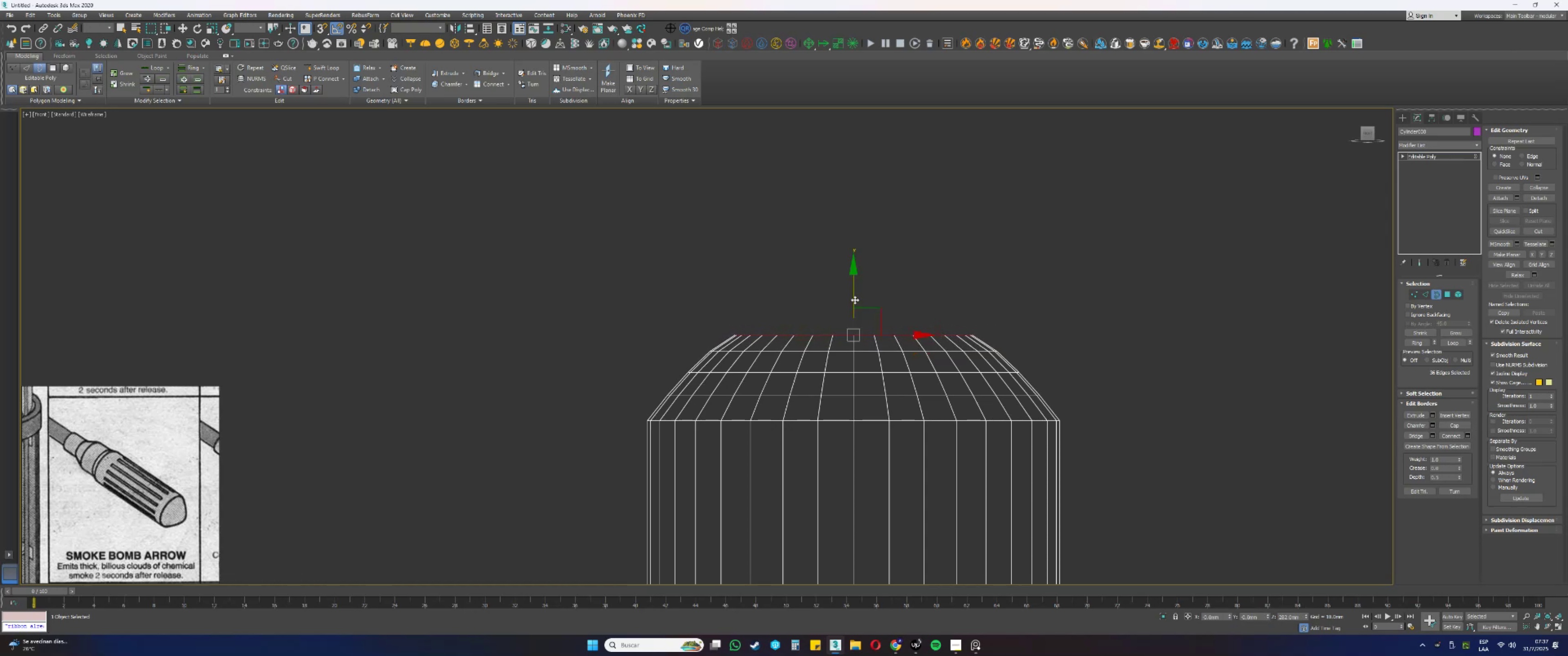 
left_click_drag(start_coordinate=[854, 298], to_coordinate=[853, 294])
 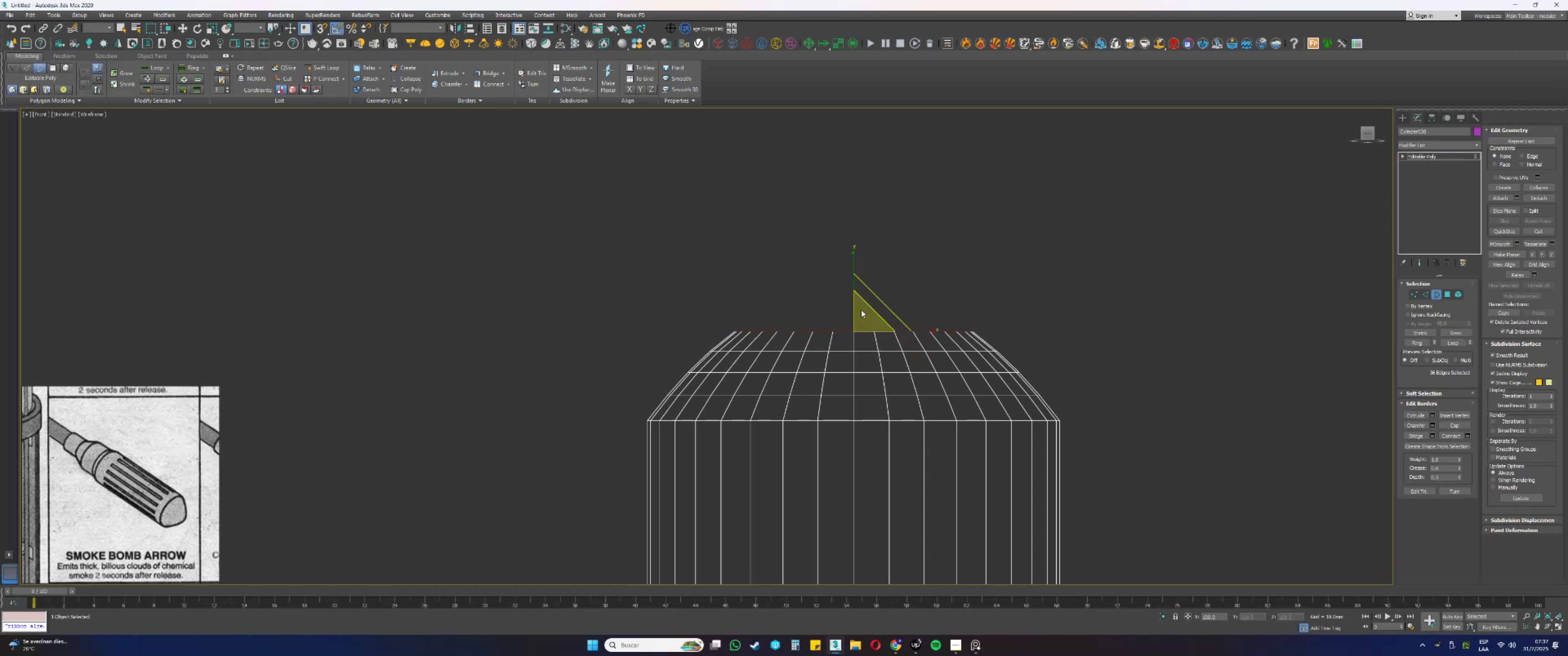 
left_click_drag(start_coordinate=[861, 320], to_coordinate=[862, 334])
 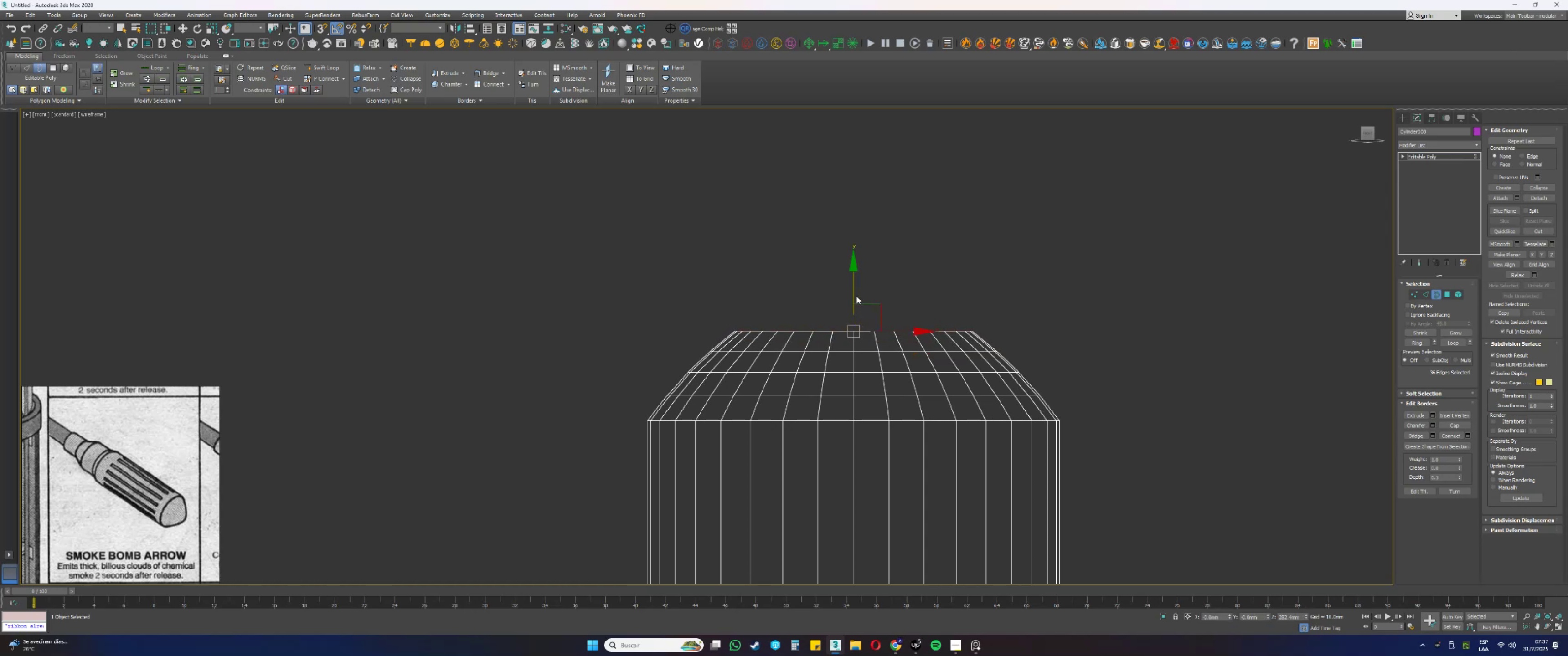 
left_click_drag(start_coordinate=[854, 290], to_coordinate=[851, 275])
 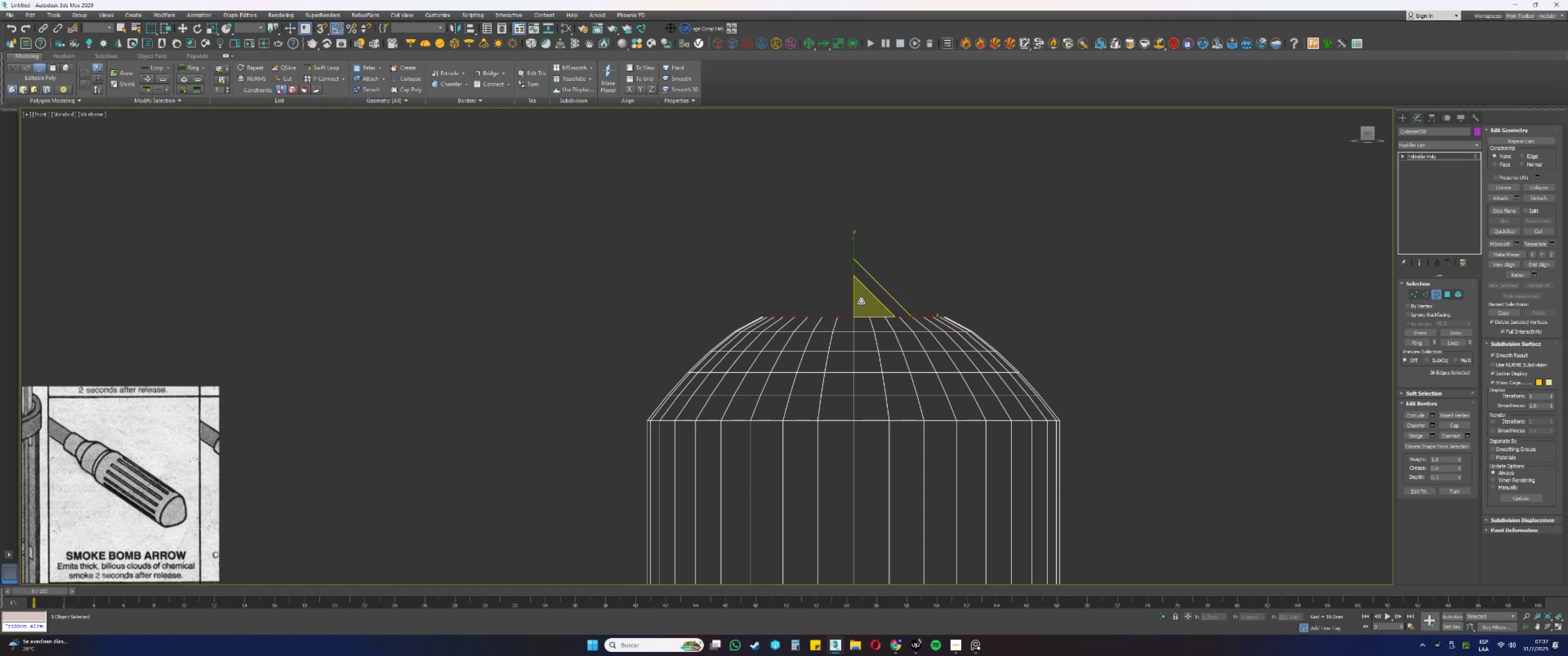 
left_click_drag(start_coordinate=[865, 304], to_coordinate=[860, 301])
 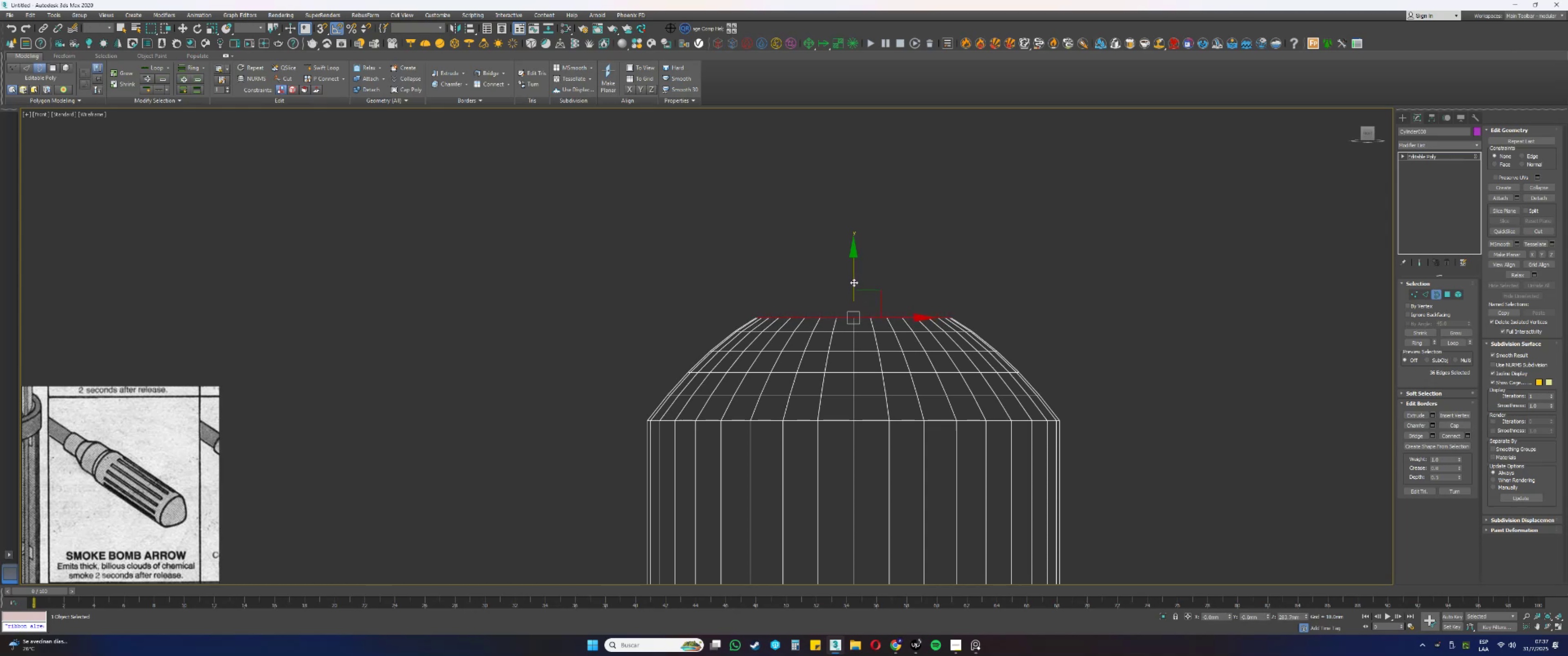 
wait(12.59)
 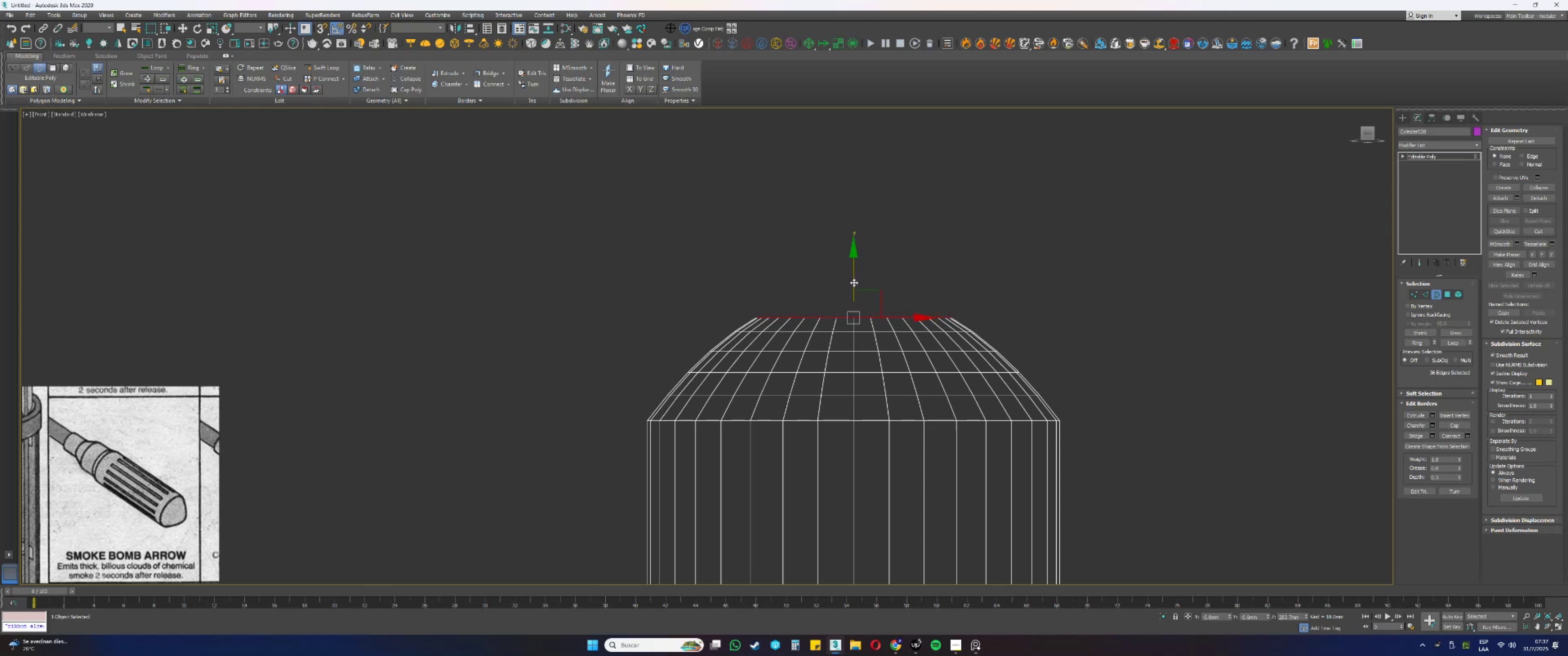 
scroll: coordinate [851, 302], scroll_direction: up, amount: 3.0
 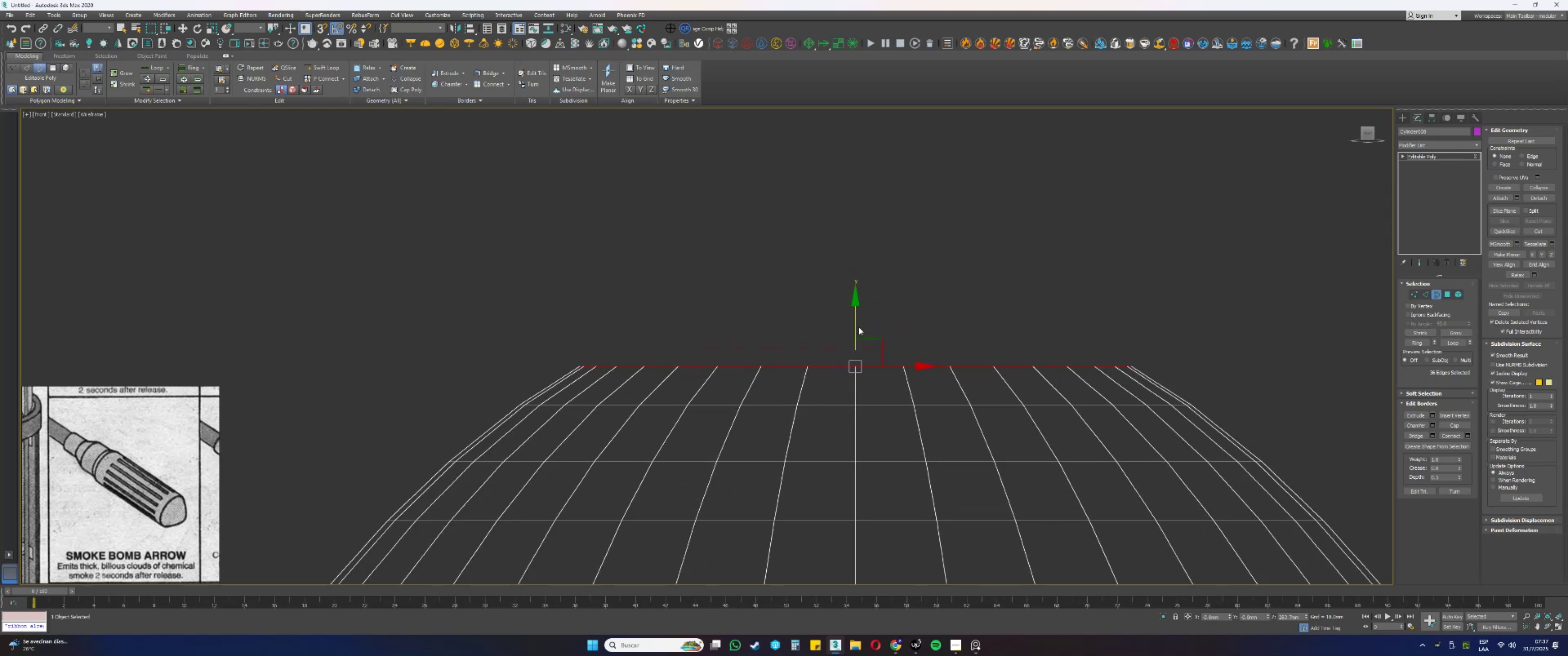 
type(rwrw)
 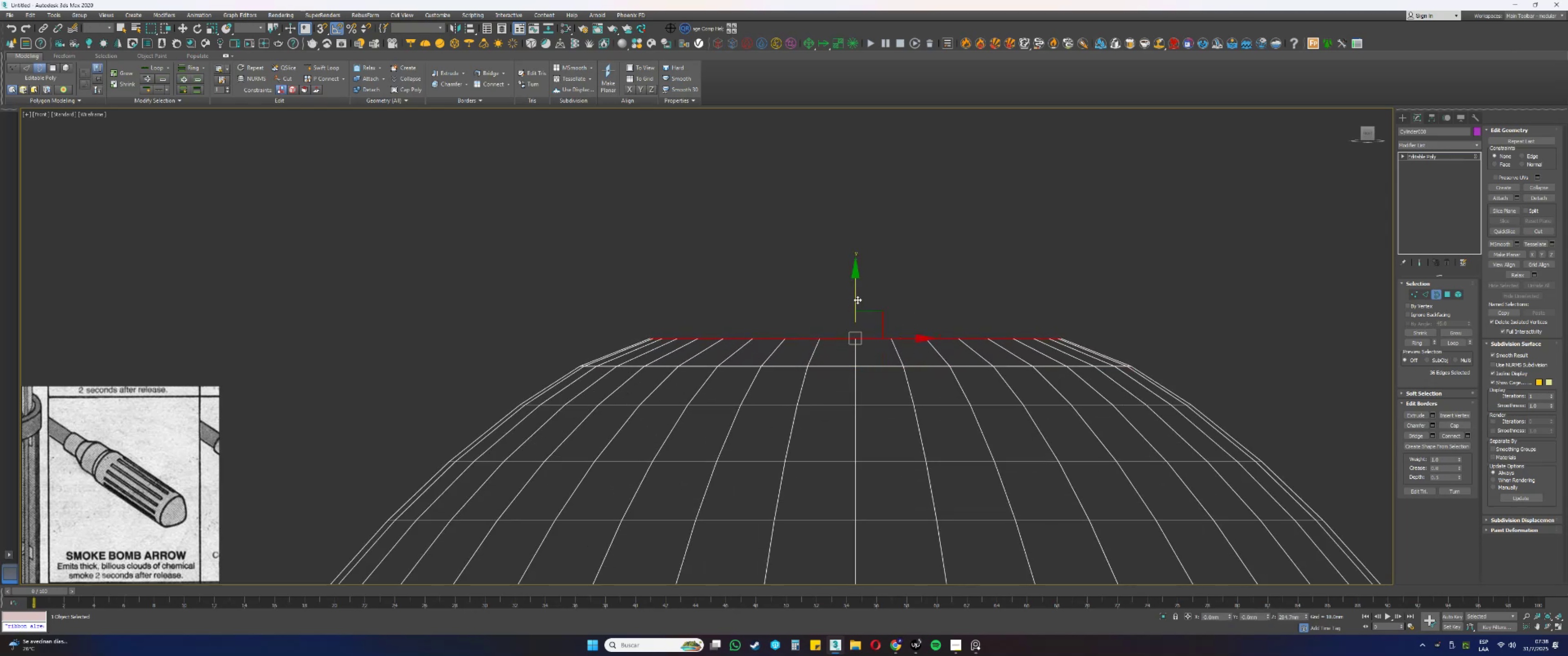 
left_click_drag(start_coordinate=[860, 353], to_coordinate=[872, 386])
 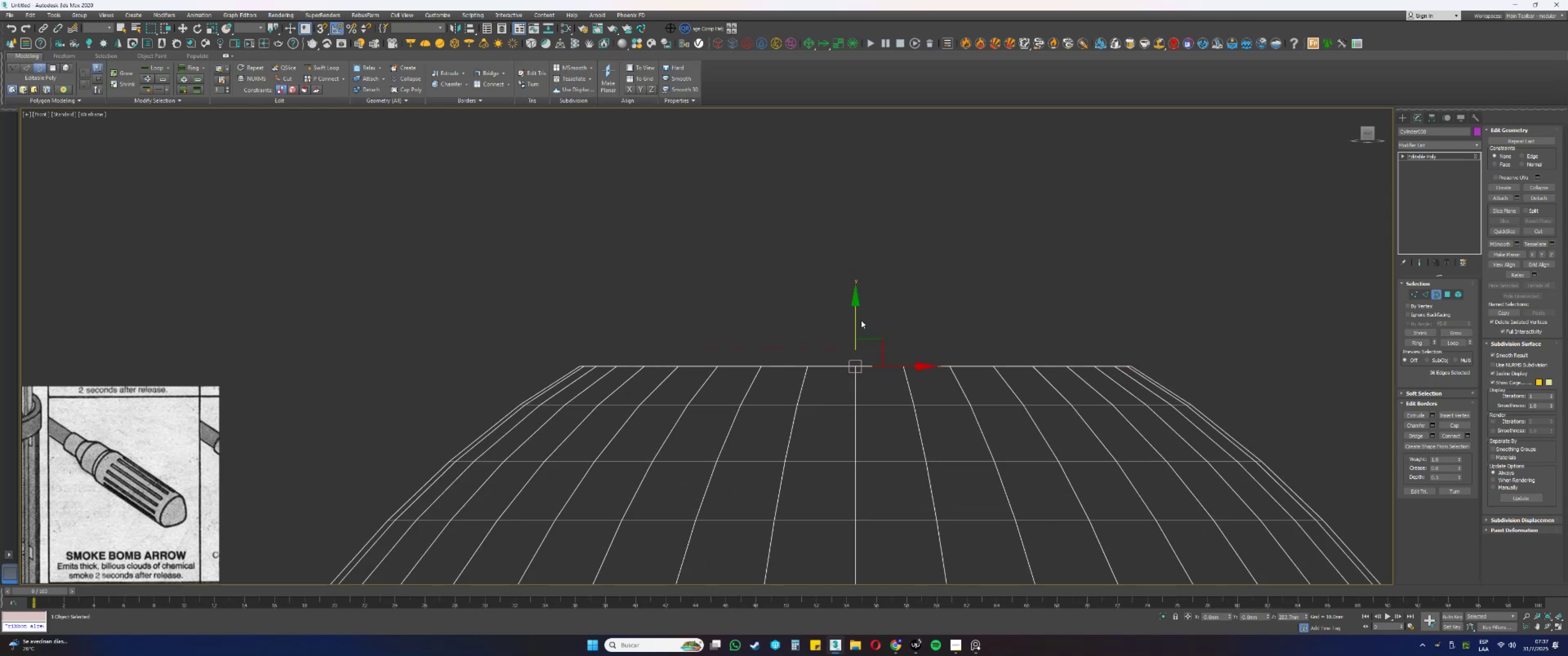 
left_click_drag(start_coordinate=[856, 323], to_coordinate=[860, 295])
 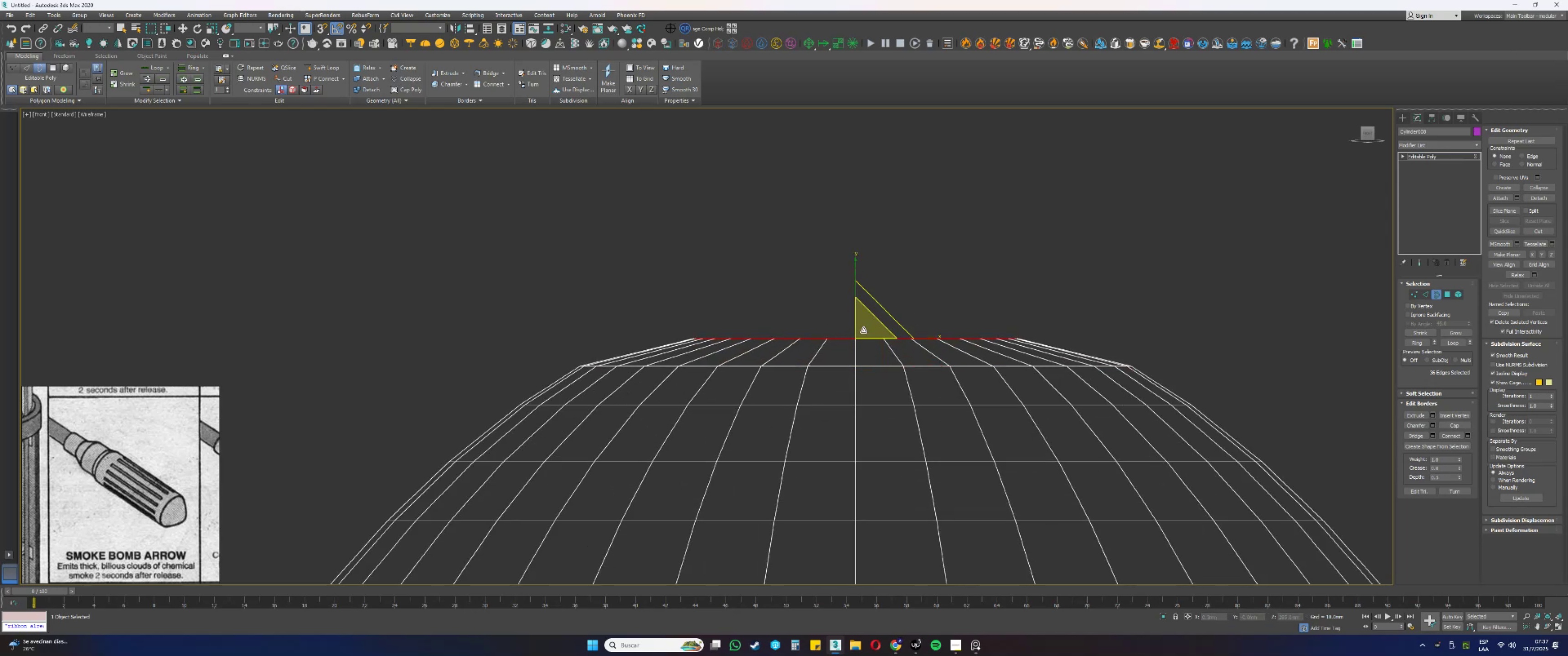 
left_click_drag(start_coordinate=[864, 331], to_coordinate=[861, 318])
 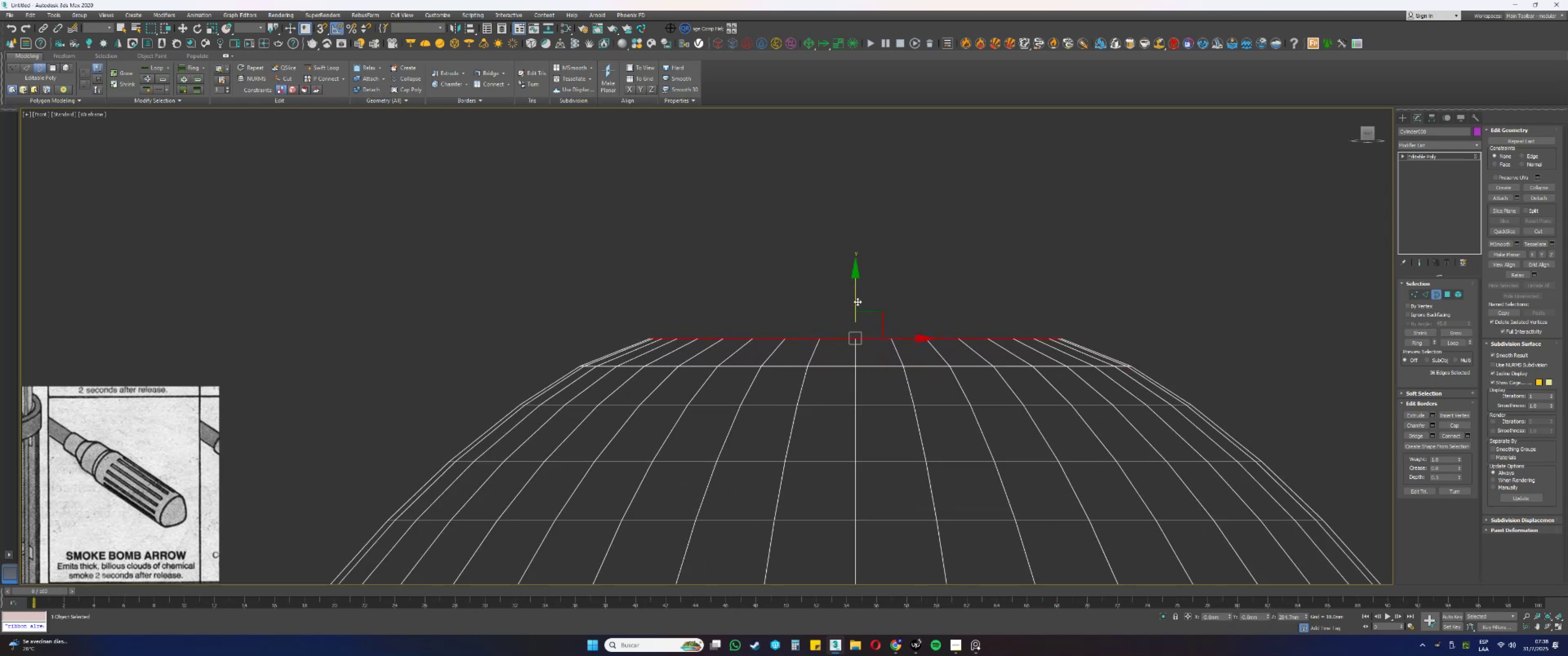 
left_click_drag(start_coordinate=[857, 300], to_coordinate=[858, 295])
 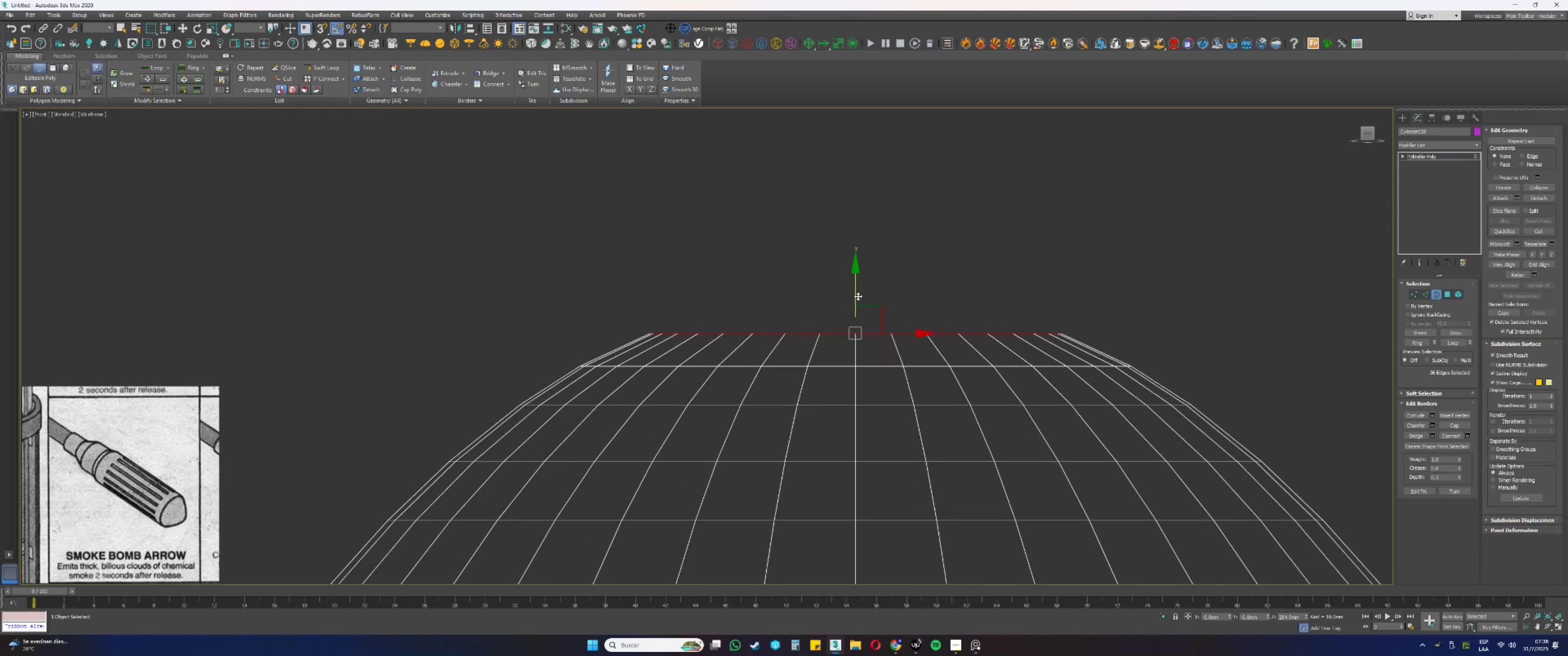 
scroll: coordinate [858, 296], scroll_direction: down, amount: 3.0
 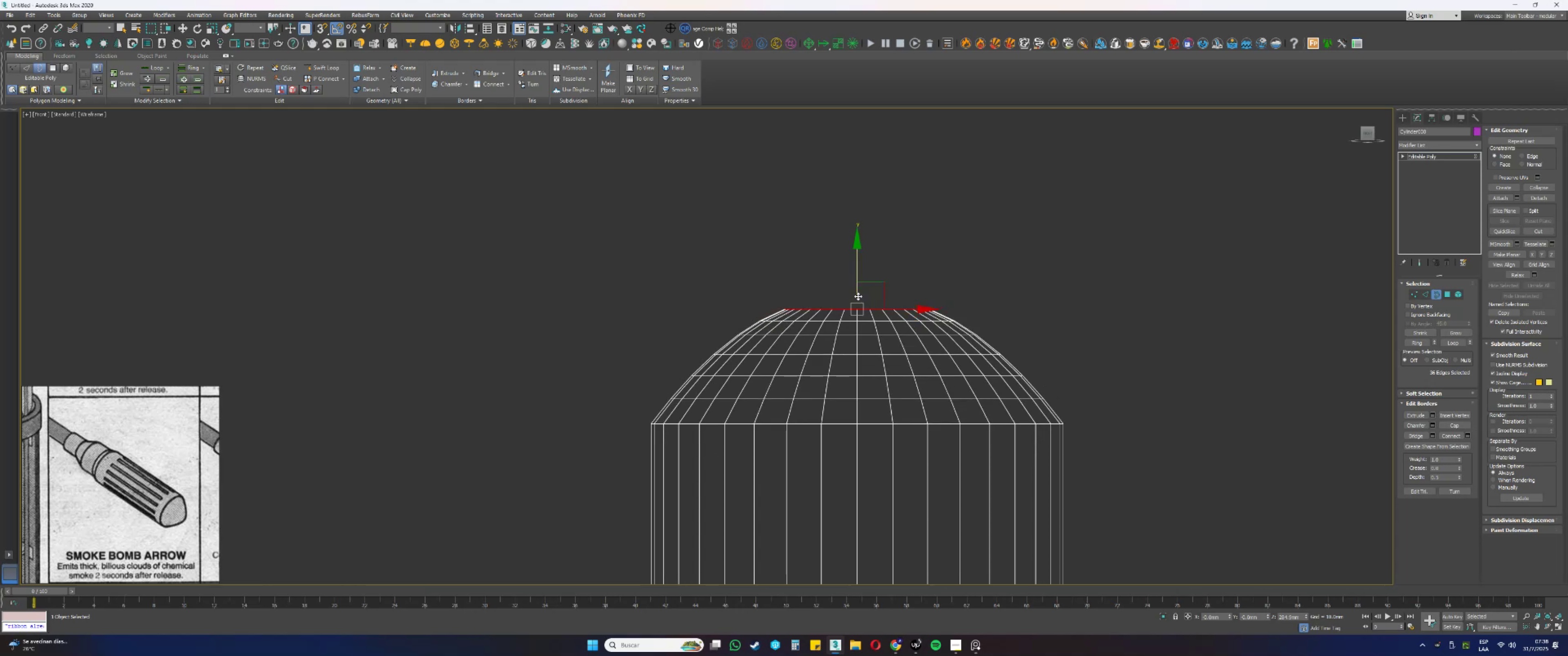 
wait(8.32)
 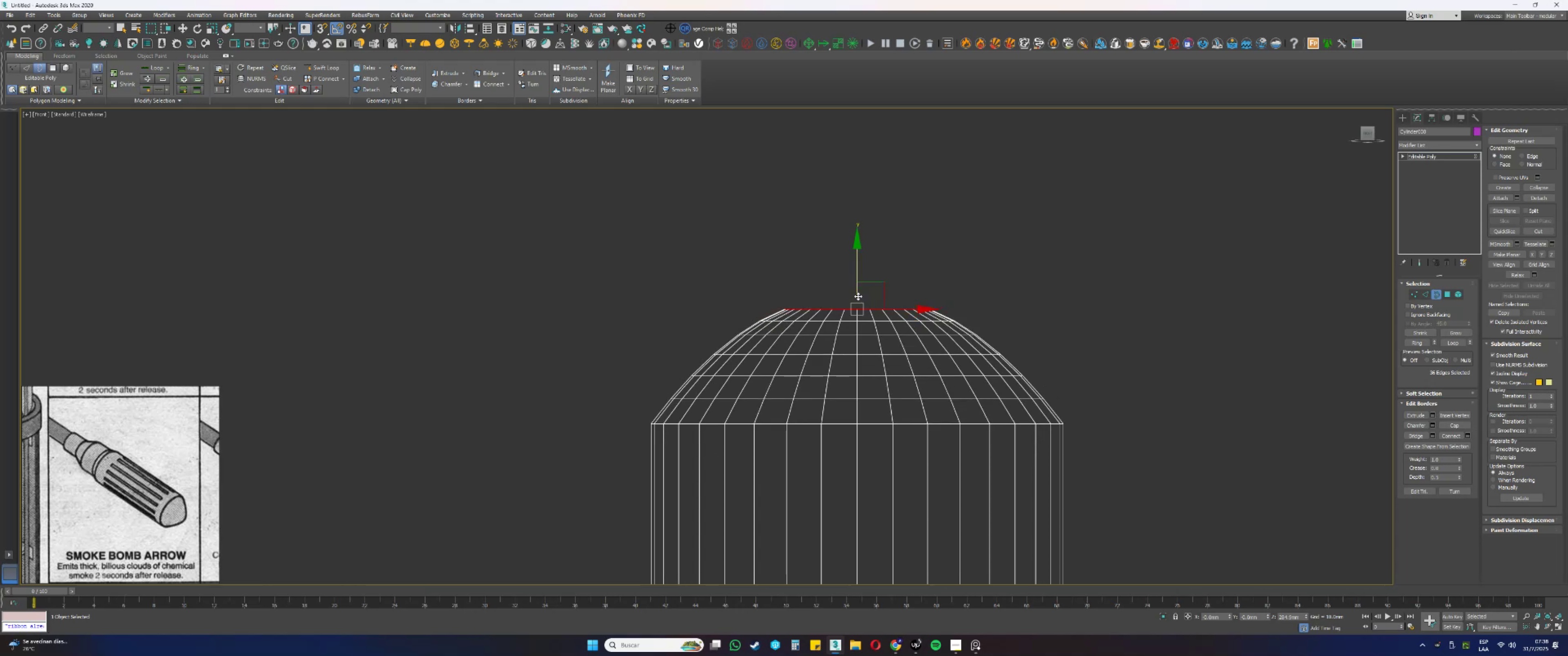 
scroll: coordinate [858, 296], scroll_direction: up, amount: 5.0
 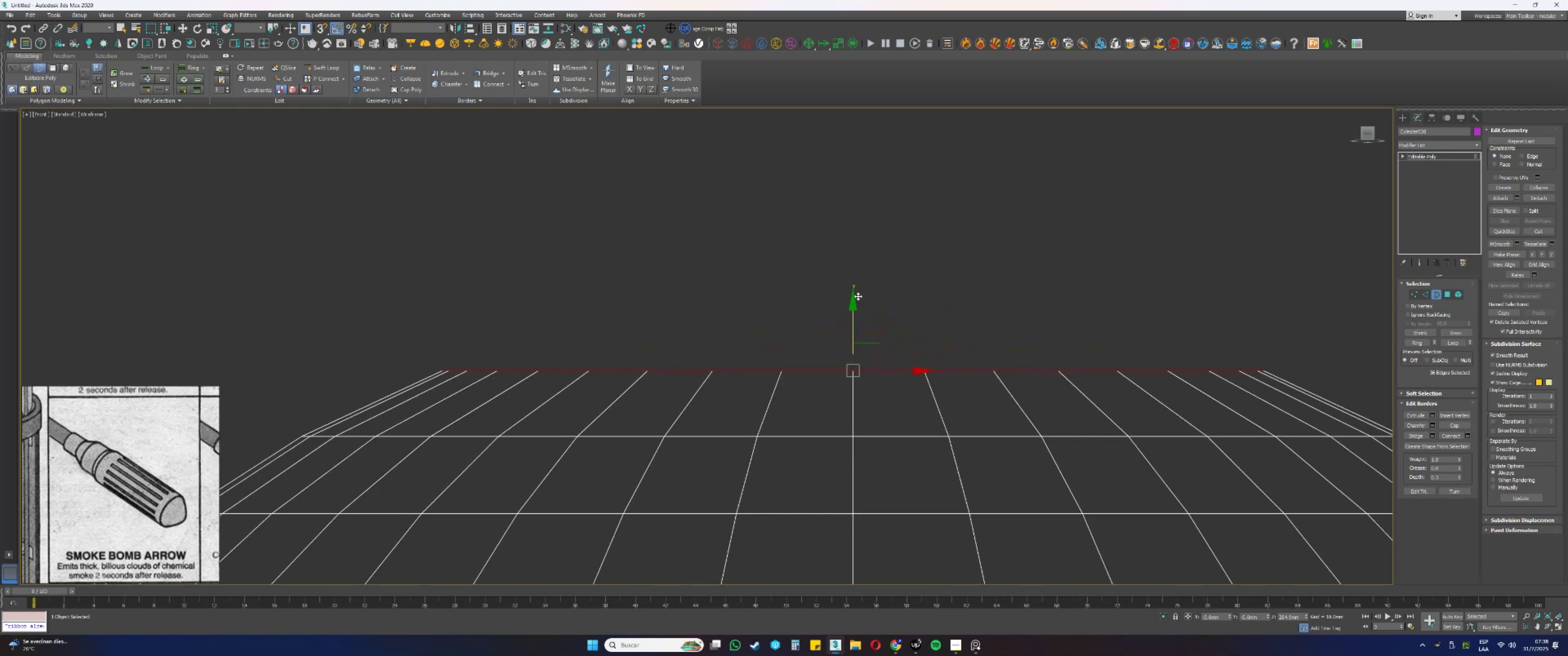 
type(rw)
 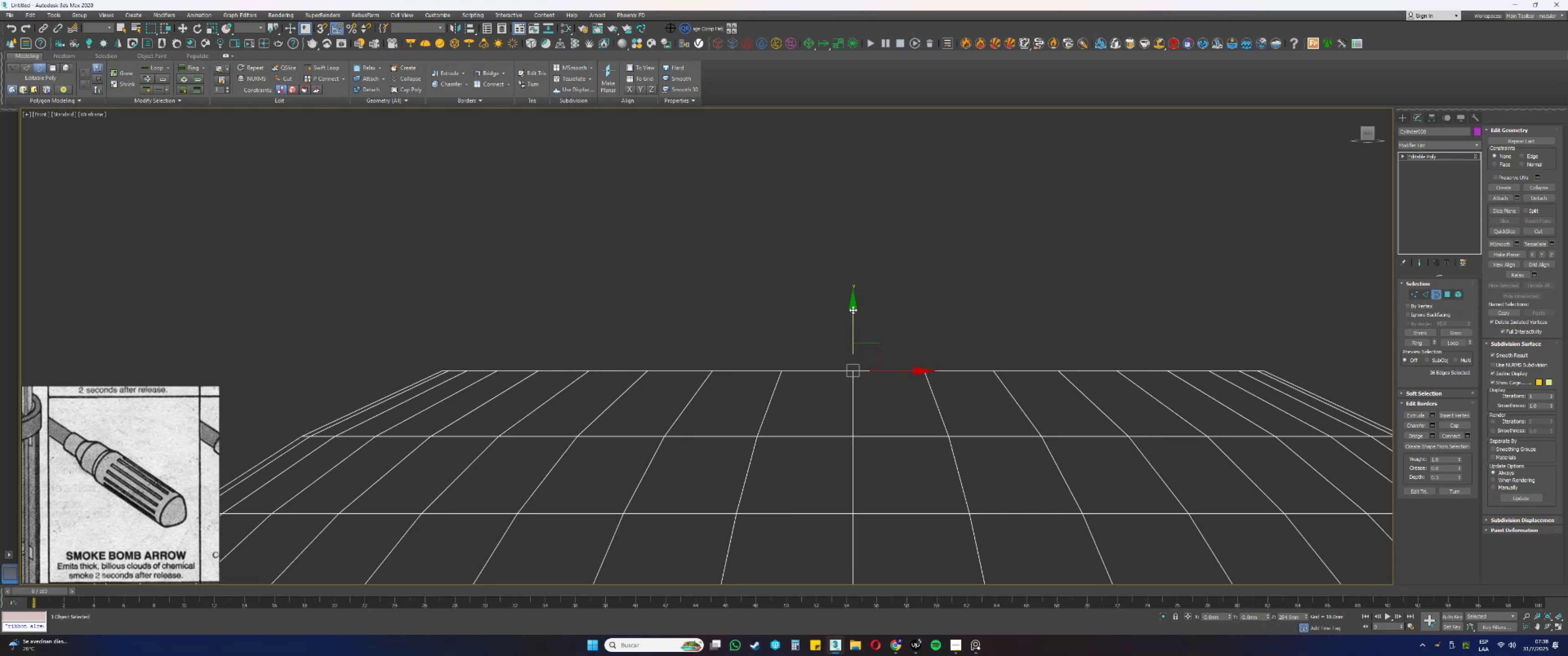 
left_click_drag(start_coordinate=[860, 348], to_coordinate=[868, 387])
 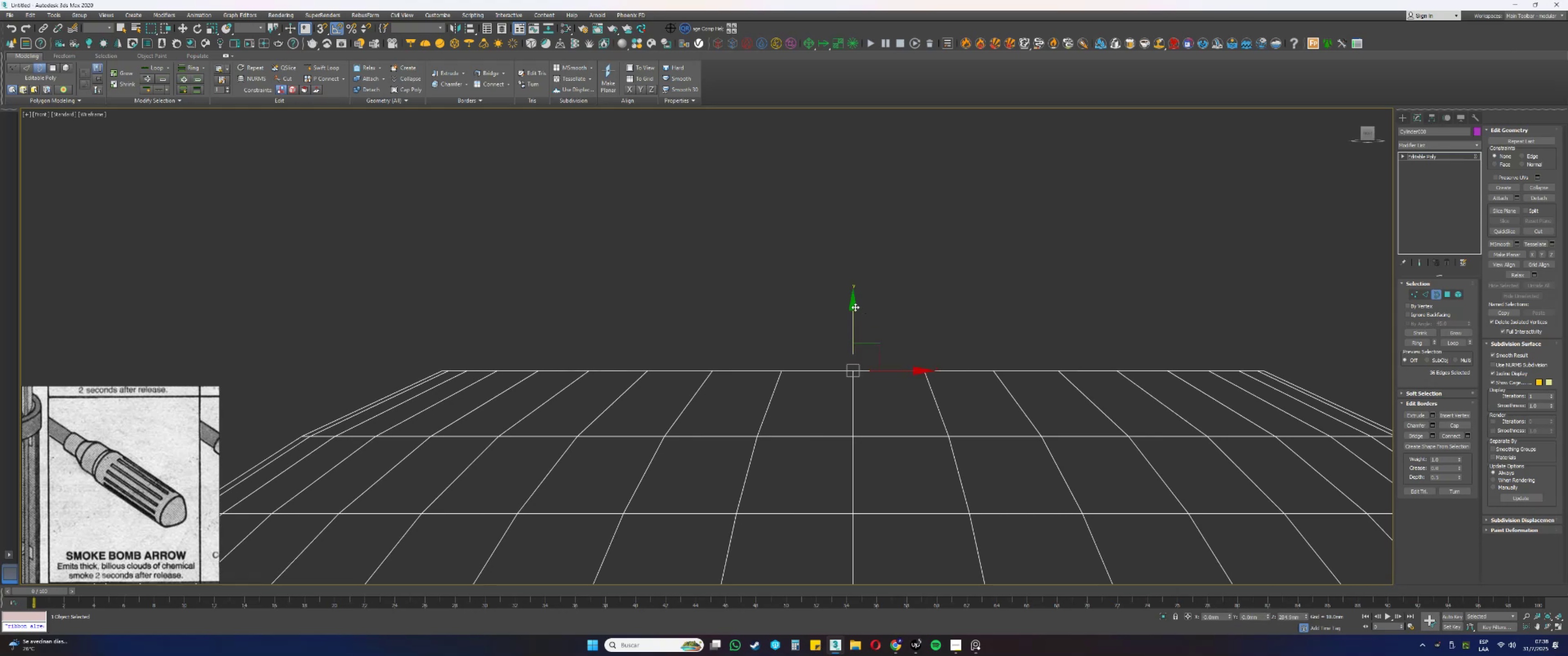 
left_click_drag(start_coordinate=[852, 314], to_coordinate=[852, 252])
 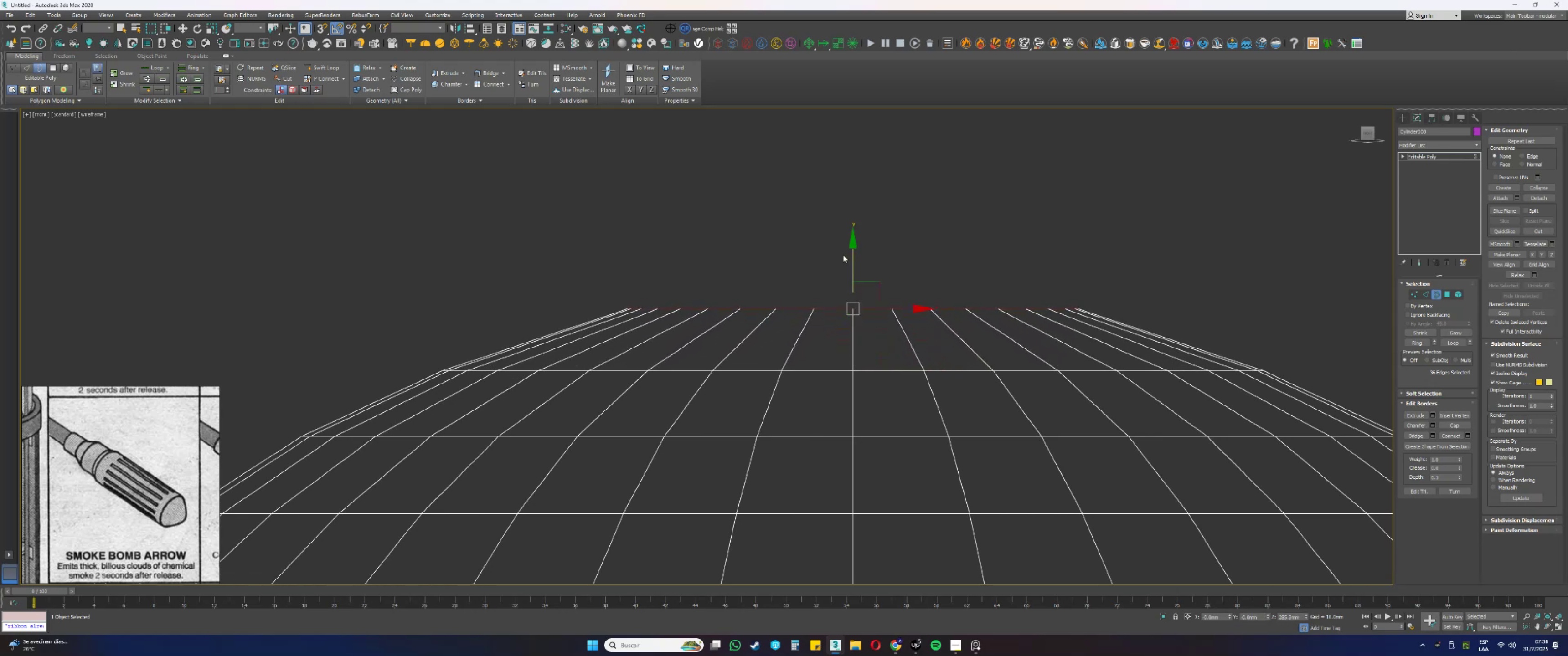 
scroll: coordinate [814, 298], scroll_direction: down, amount: 6.0
 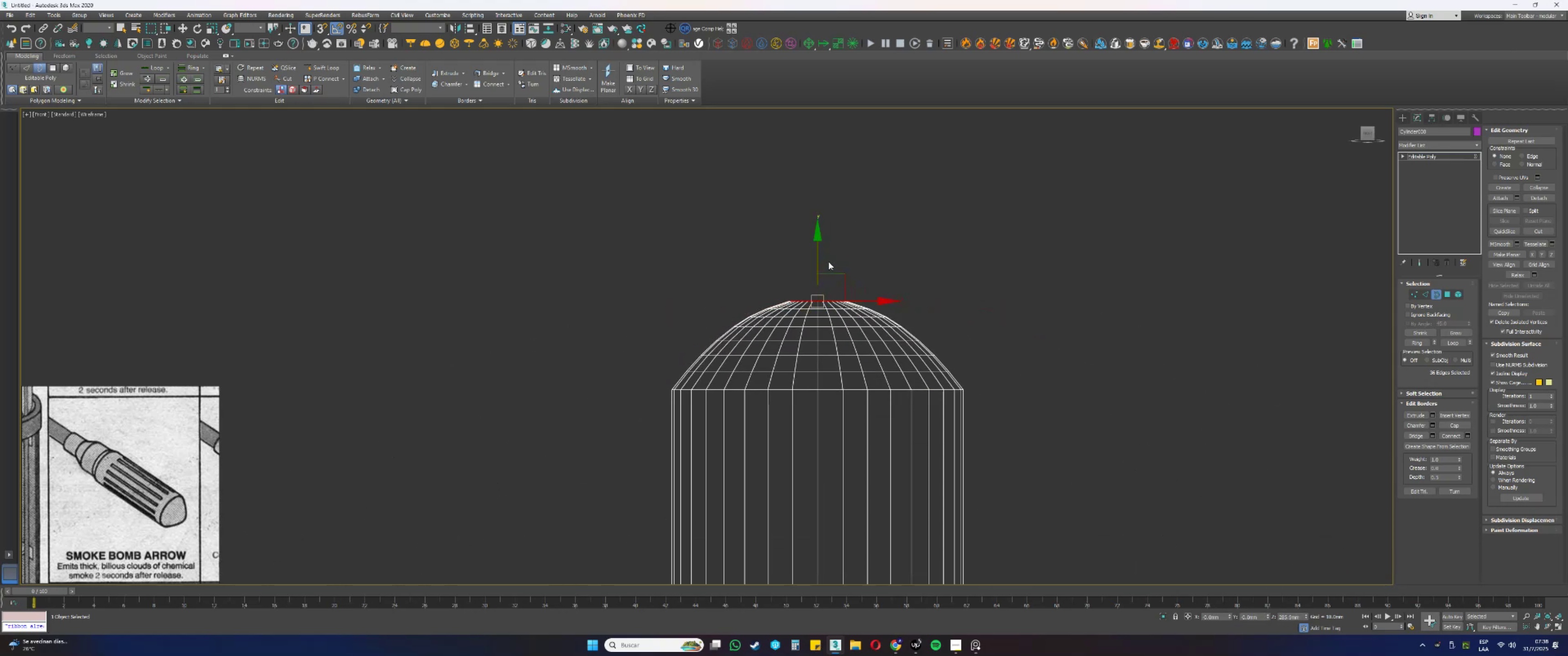 
scroll: coordinate [761, 382], scroll_direction: up, amount: 6.0
 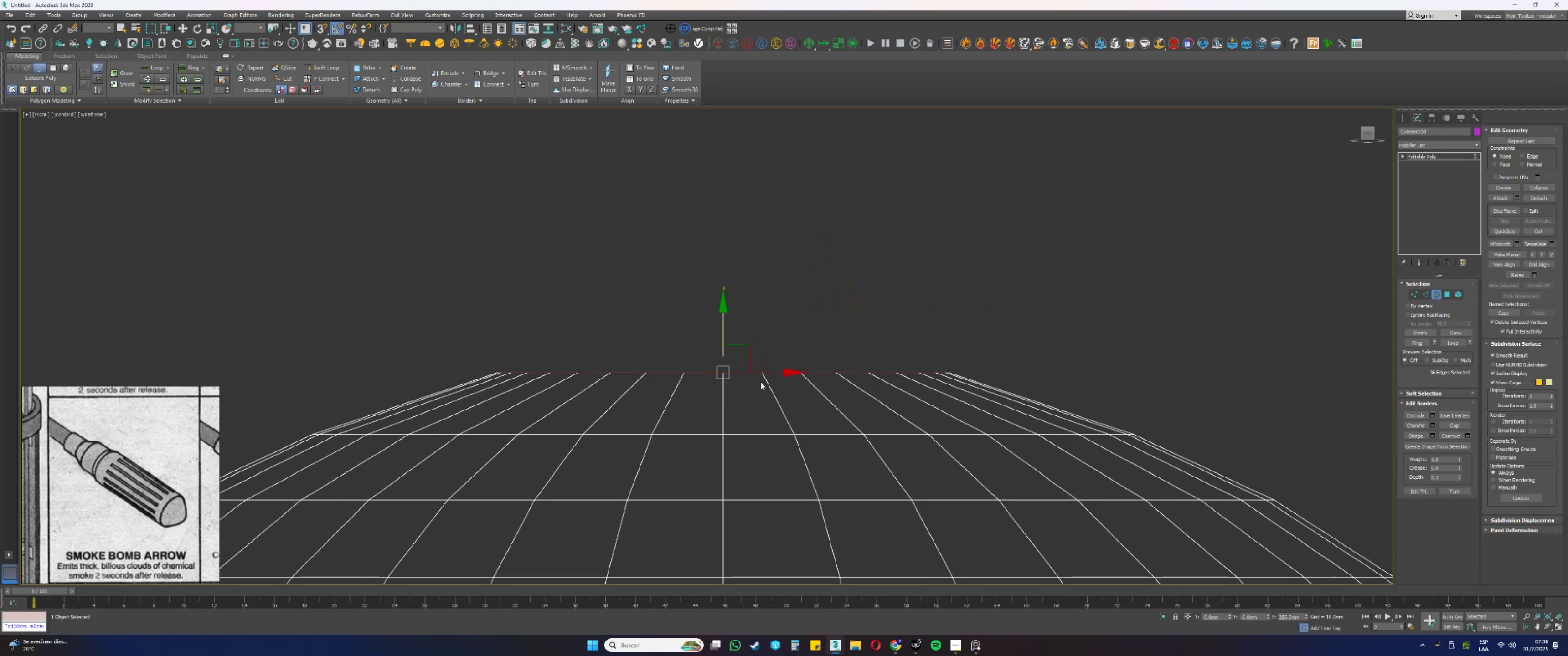 
type(rw)
 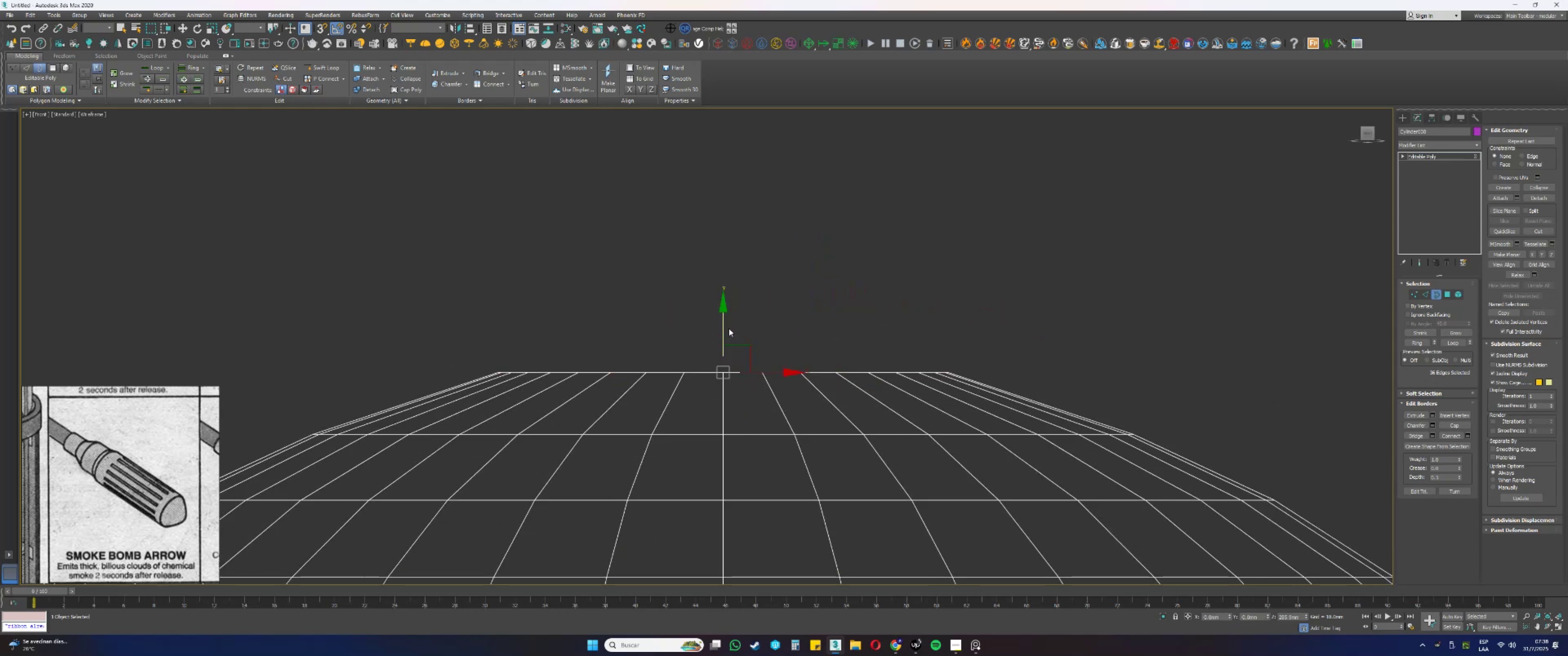 
left_click_drag(start_coordinate=[732, 359], to_coordinate=[748, 446])
 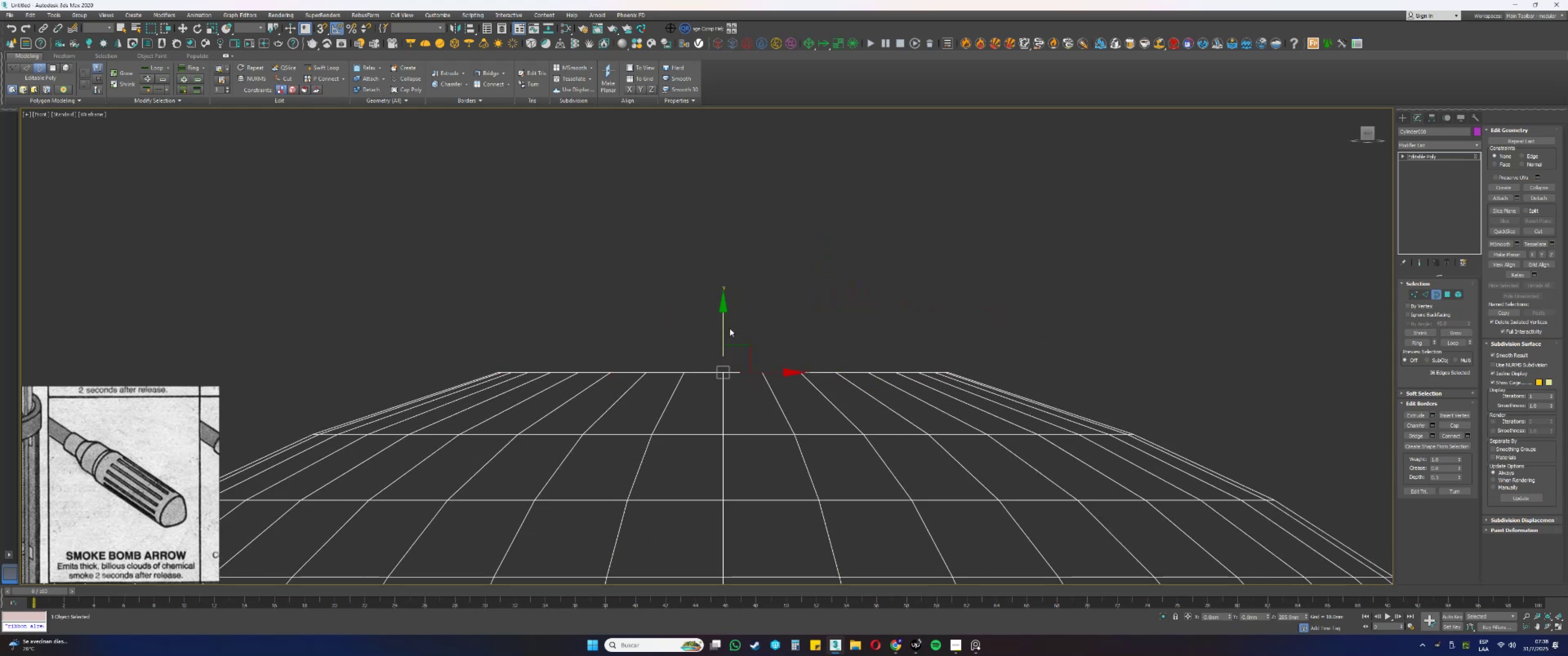 
left_click_drag(start_coordinate=[723, 327], to_coordinate=[728, 297])
 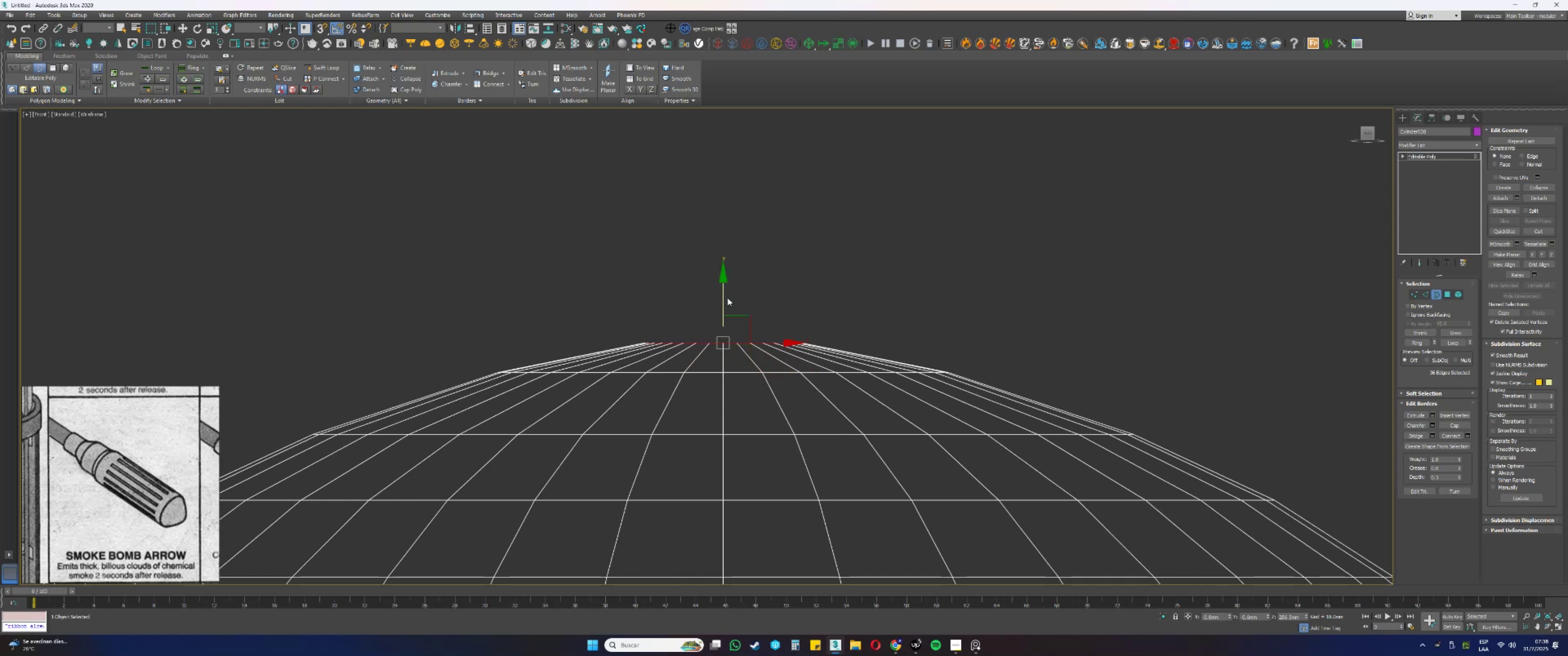 
hold_key(key=AltLeft, duration=0.44)
 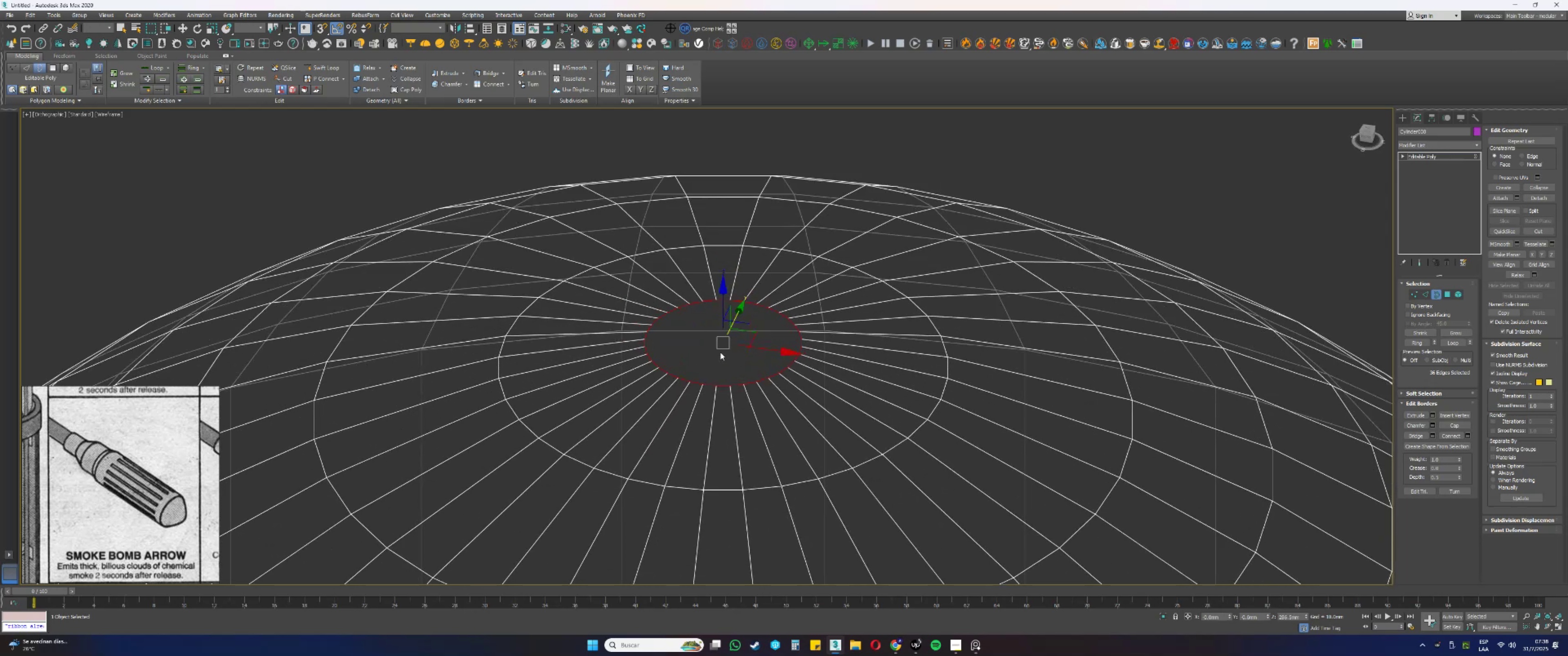 
type(rfzw)
 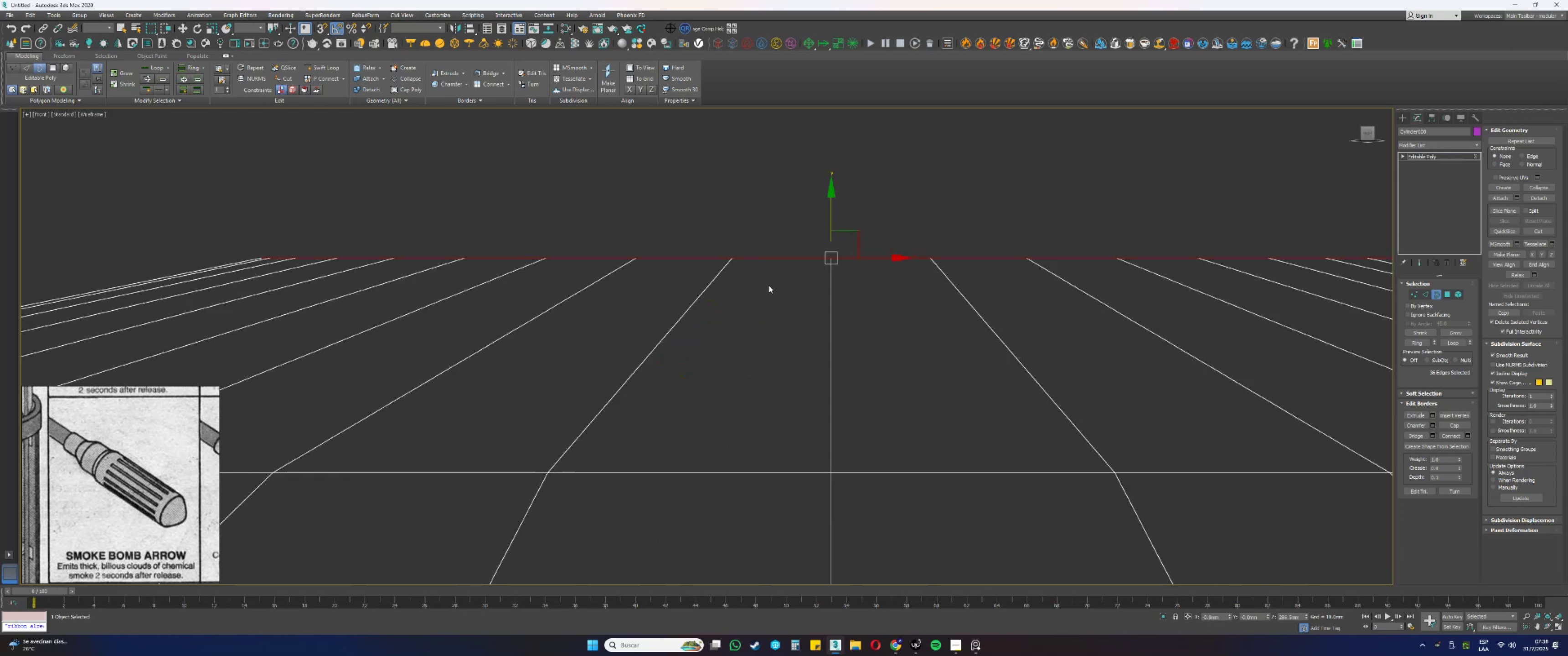 
scroll: coordinate [772, 284], scroll_direction: down, amount: 4.0
 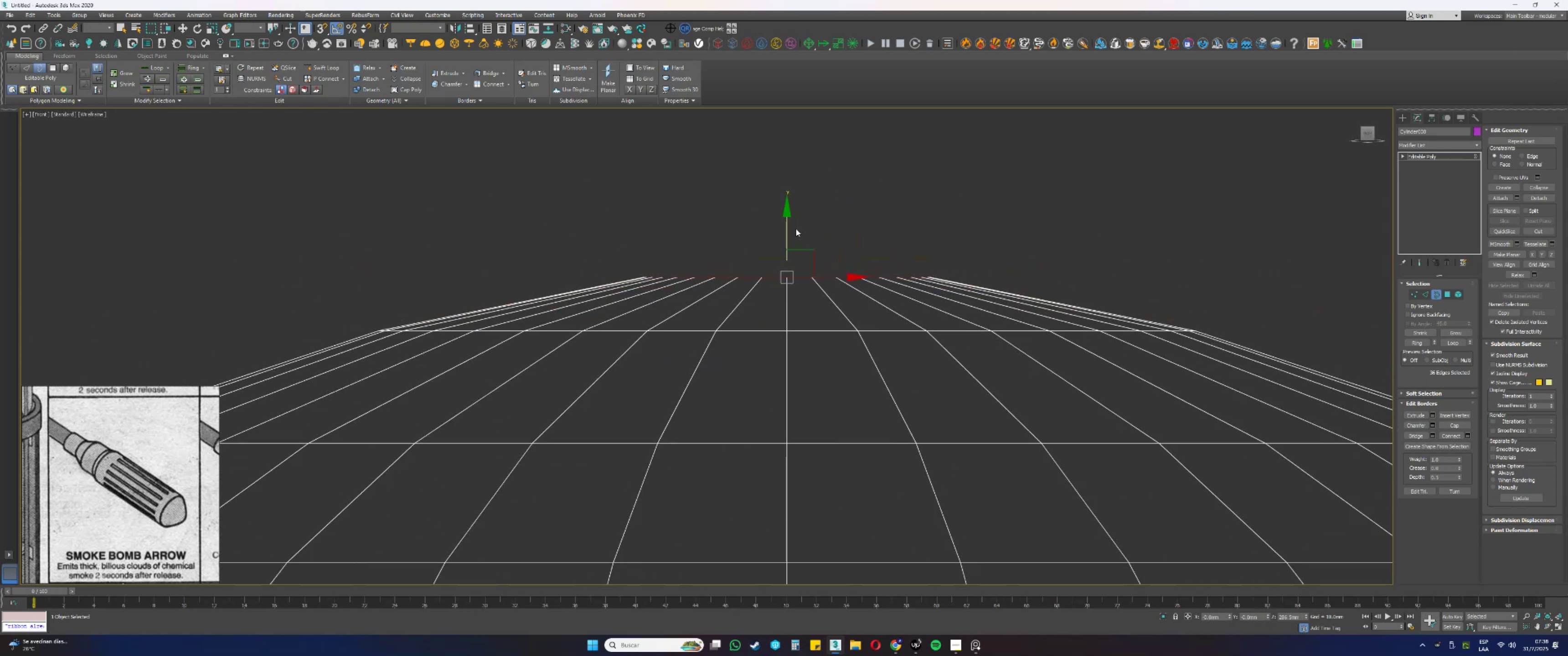 
left_click_drag(start_coordinate=[786, 231], to_coordinate=[789, 218])
 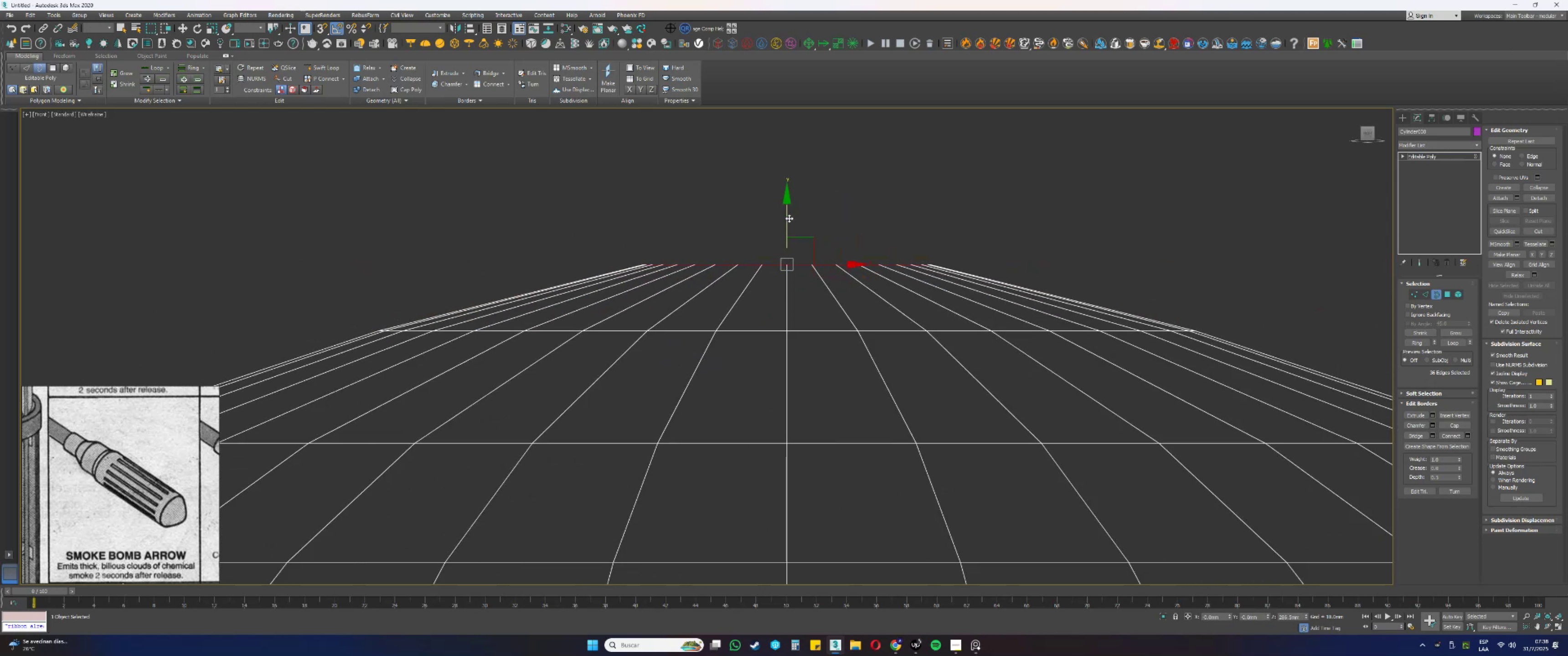 
scroll: coordinate [792, 231], scroll_direction: down, amount: 5.0
 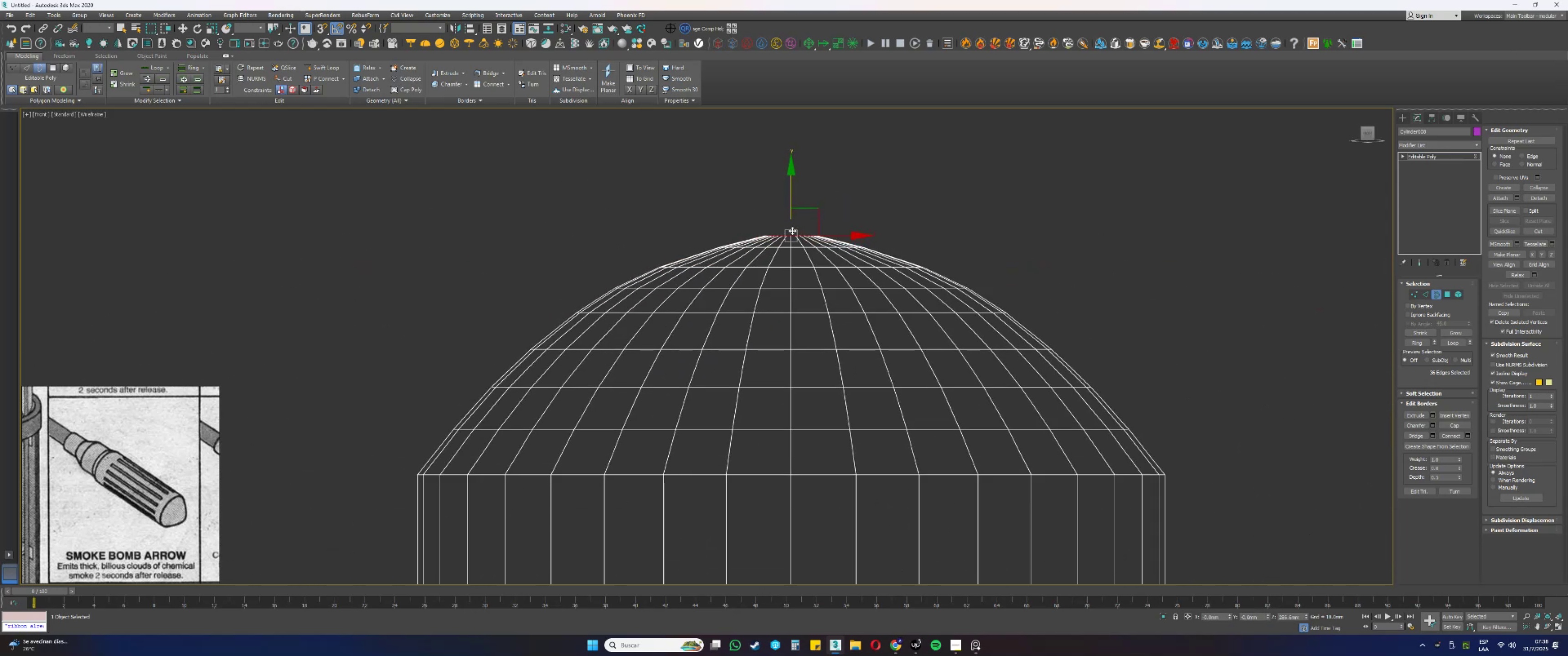 
key(Alt+AltLeft)
 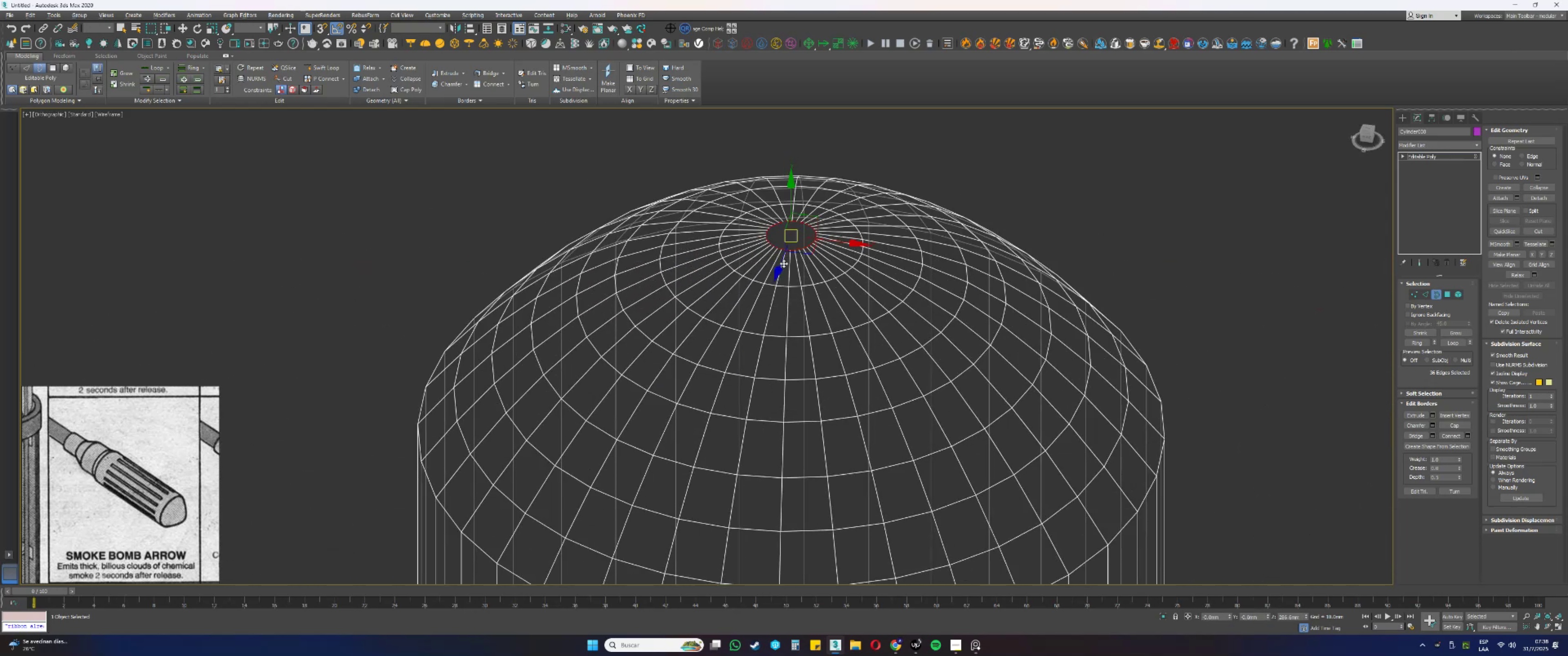 
scroll: coordinate [792, 229], scroll_direction: up, amount: 4.0
 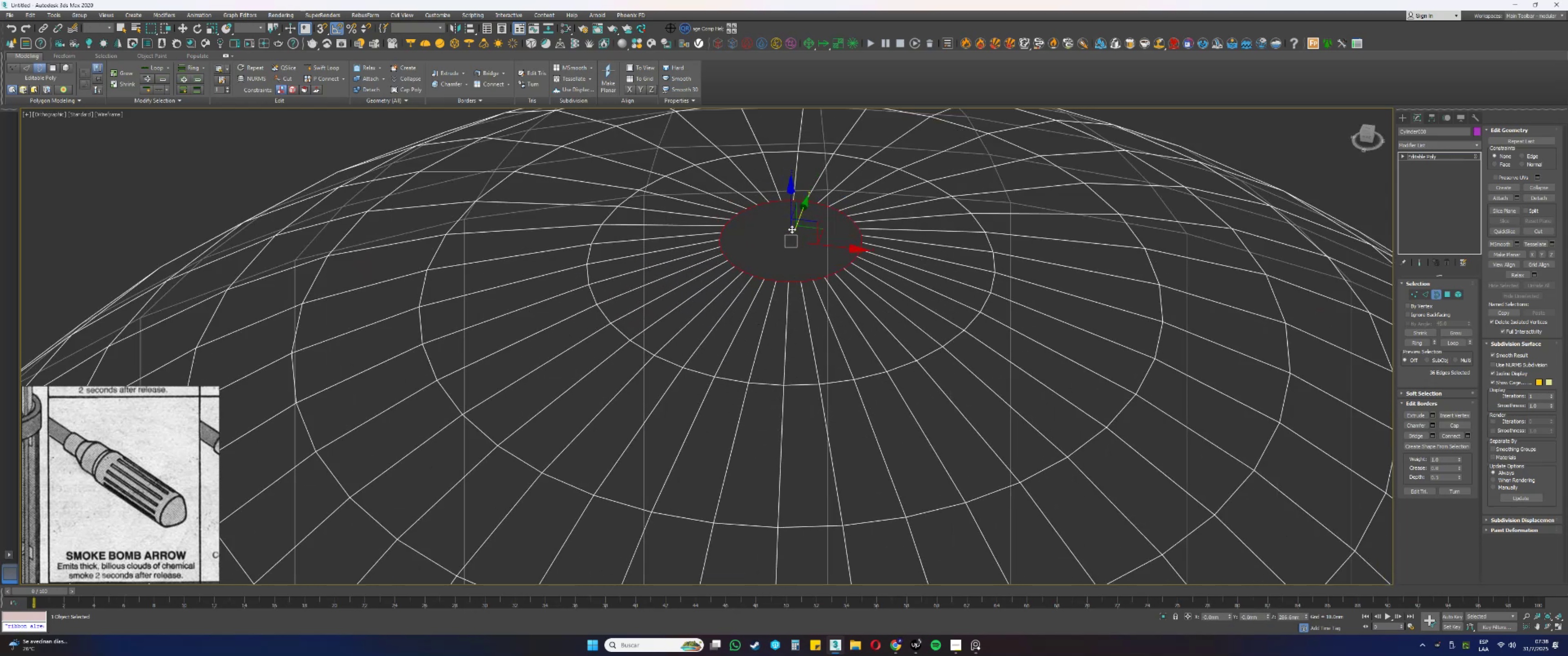 
type(rw)
 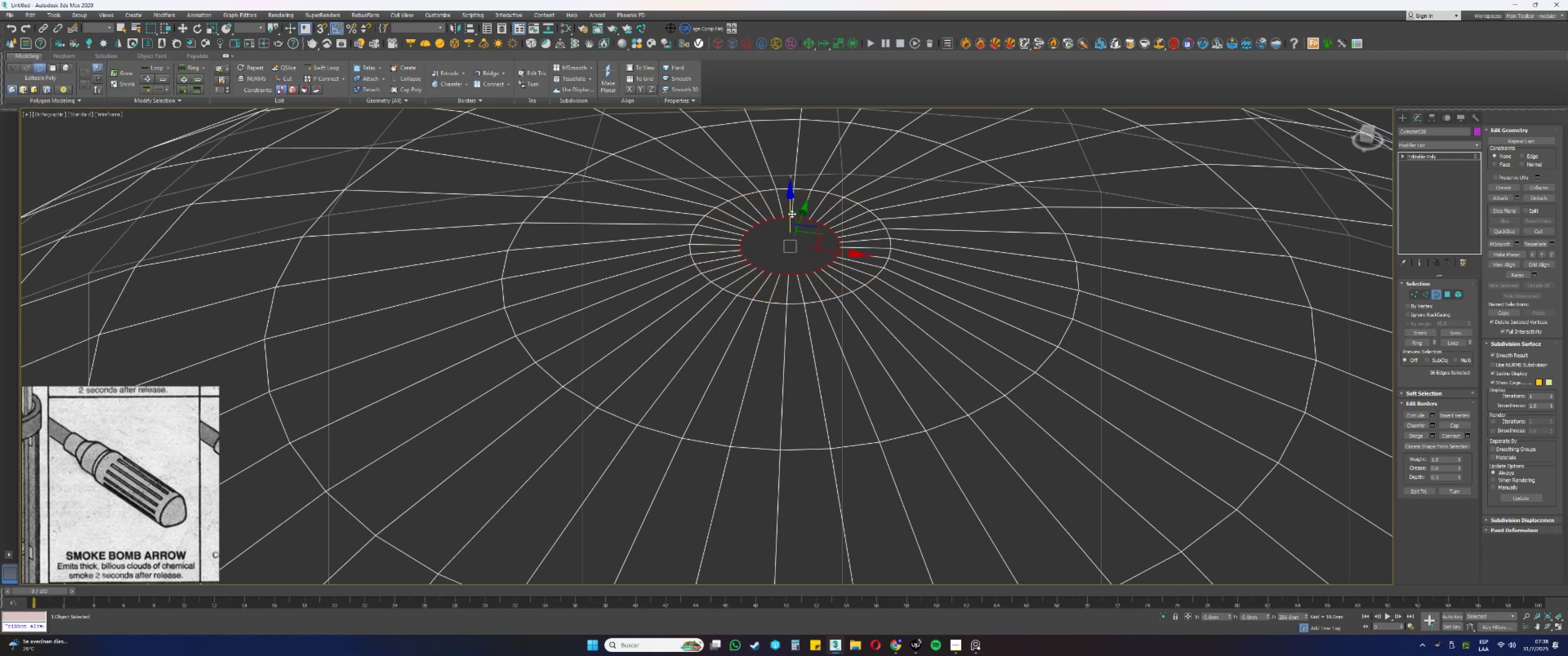 
left_click_drag(start_coordinate=[801, 241], to_coordinate=[807, 290])
 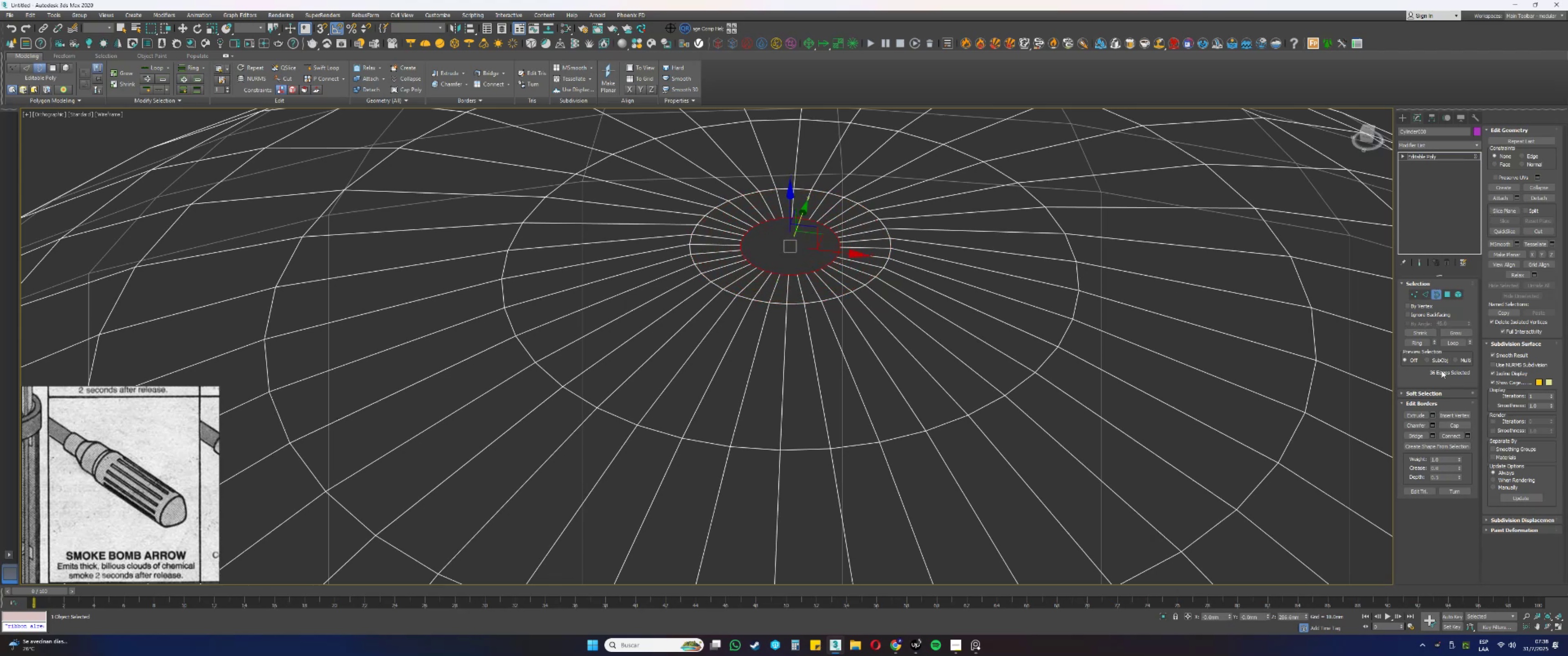 
hold_key(key=ControlLeft, duration=0.86)
left_click([1414, 292])
 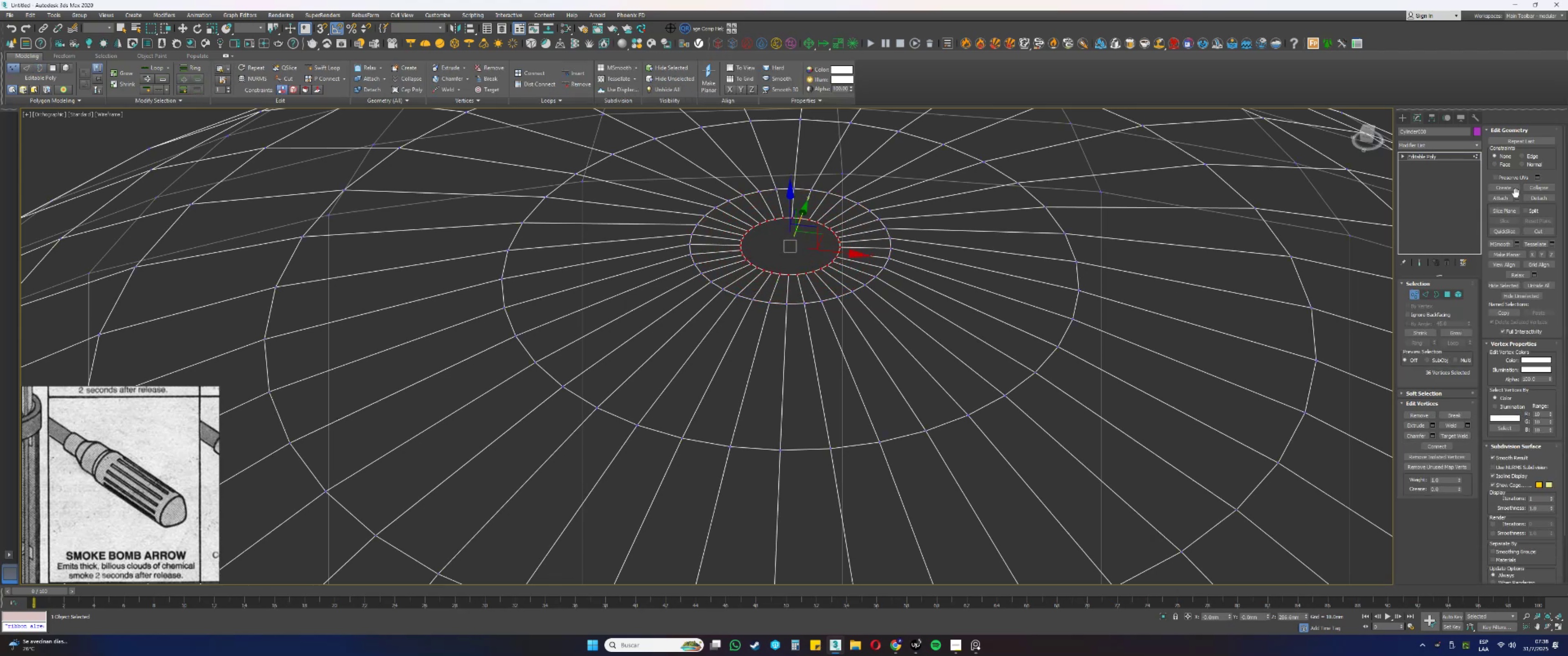 
left_click([1532, 191])
 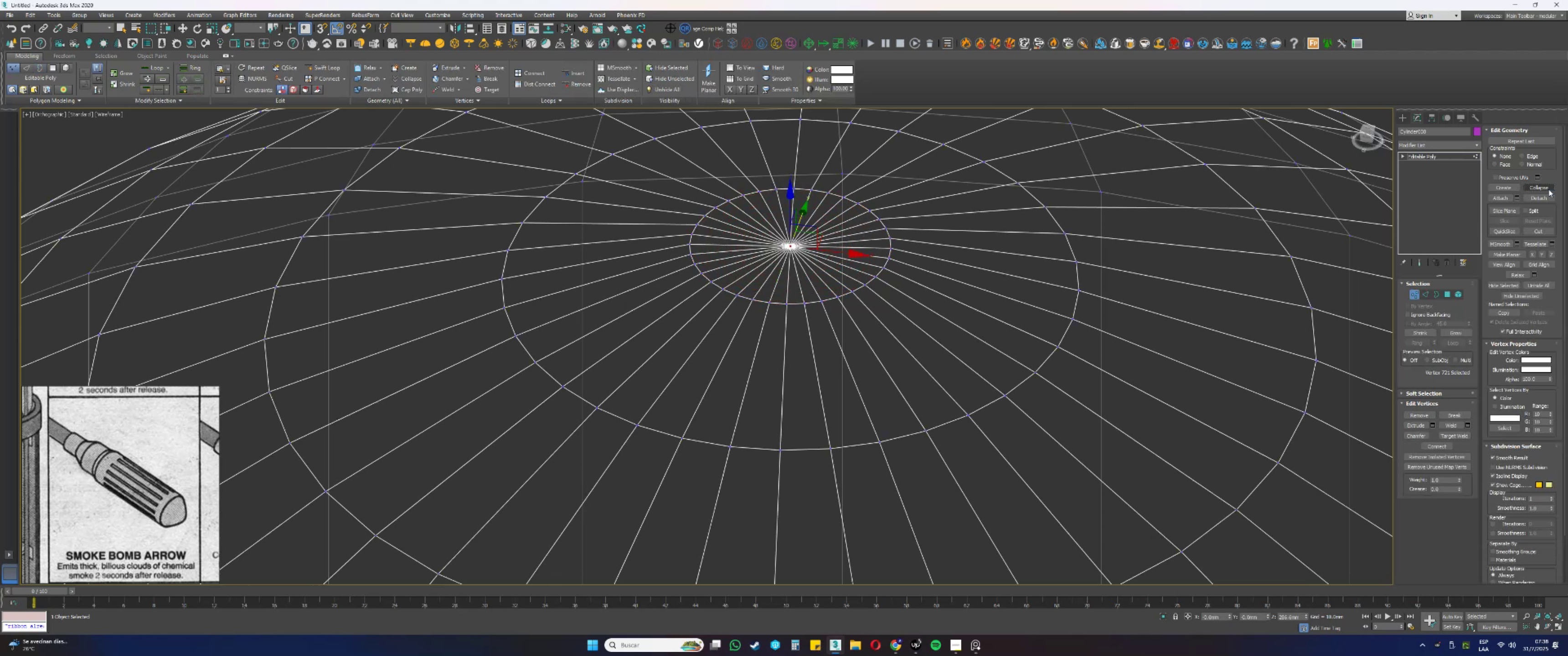 
type(f11fz)
 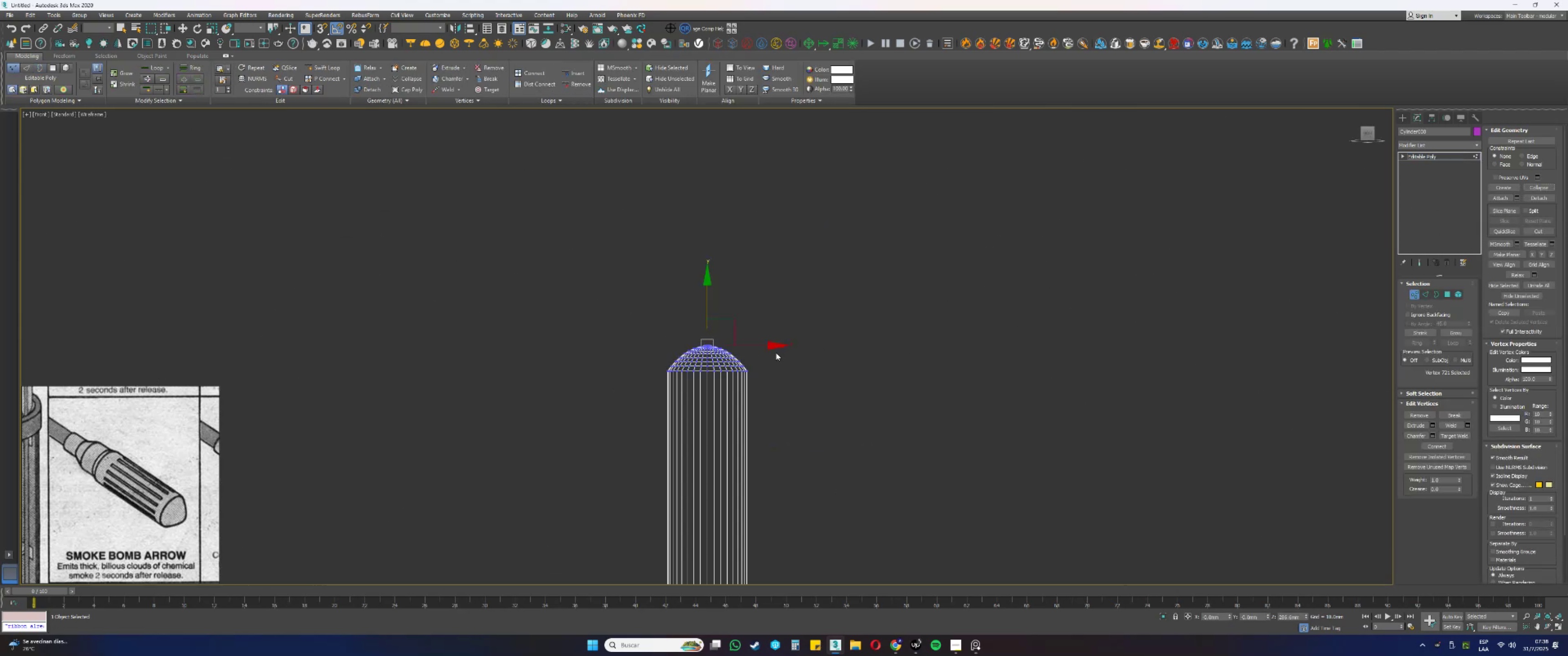 
scroll: coordinate [802, 287], scroll_direction: up, amount: 14.0
 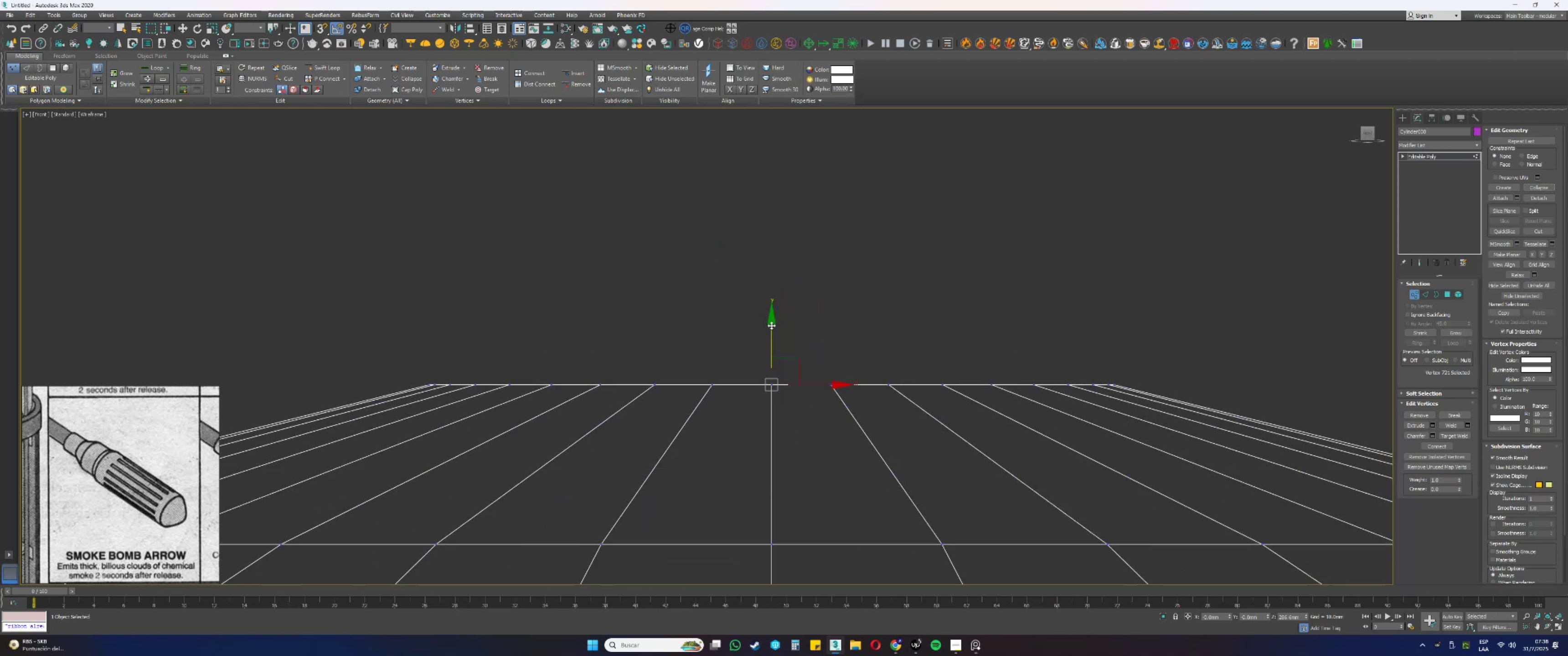 
left_click_drag(start_coordinate=[771, 330], to_coordinate=[776, 261])
 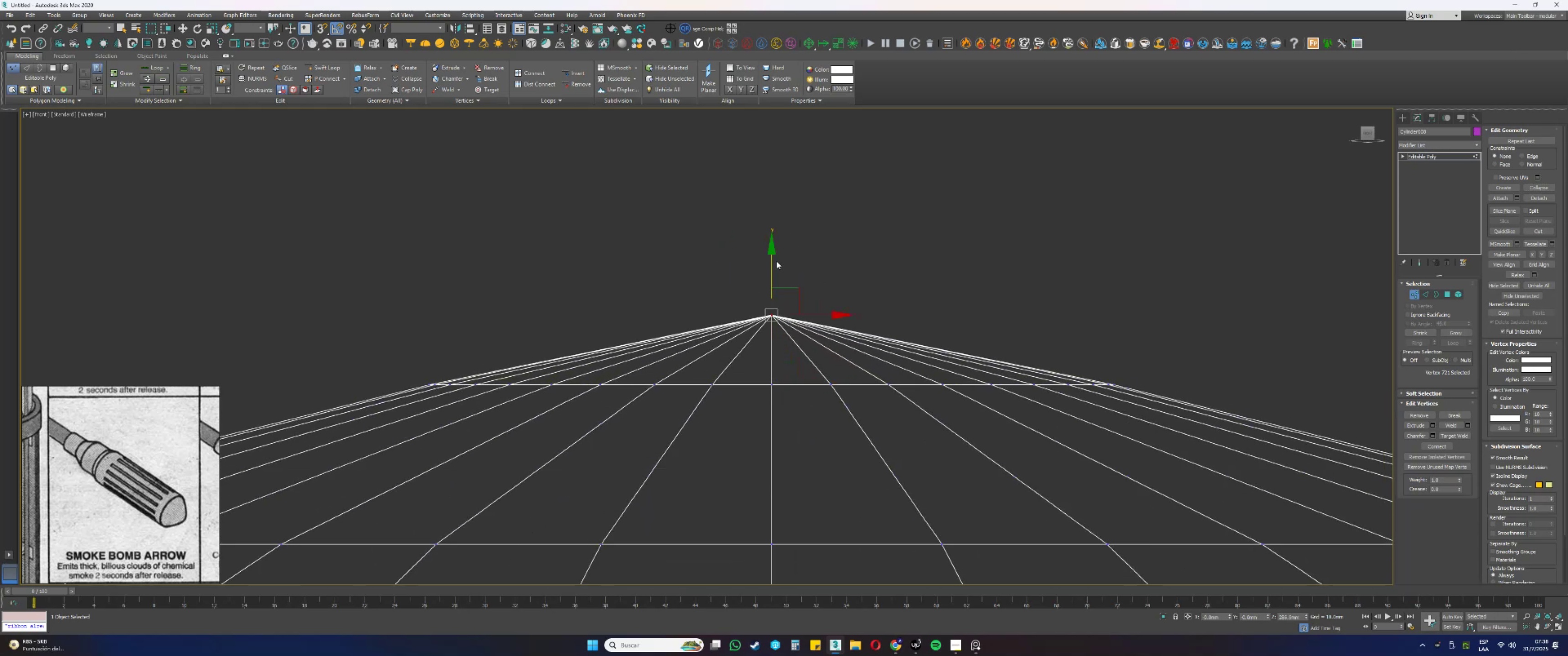 
scroll: coordinate [777, 267], scroll_direction: down, amount: 11.0
 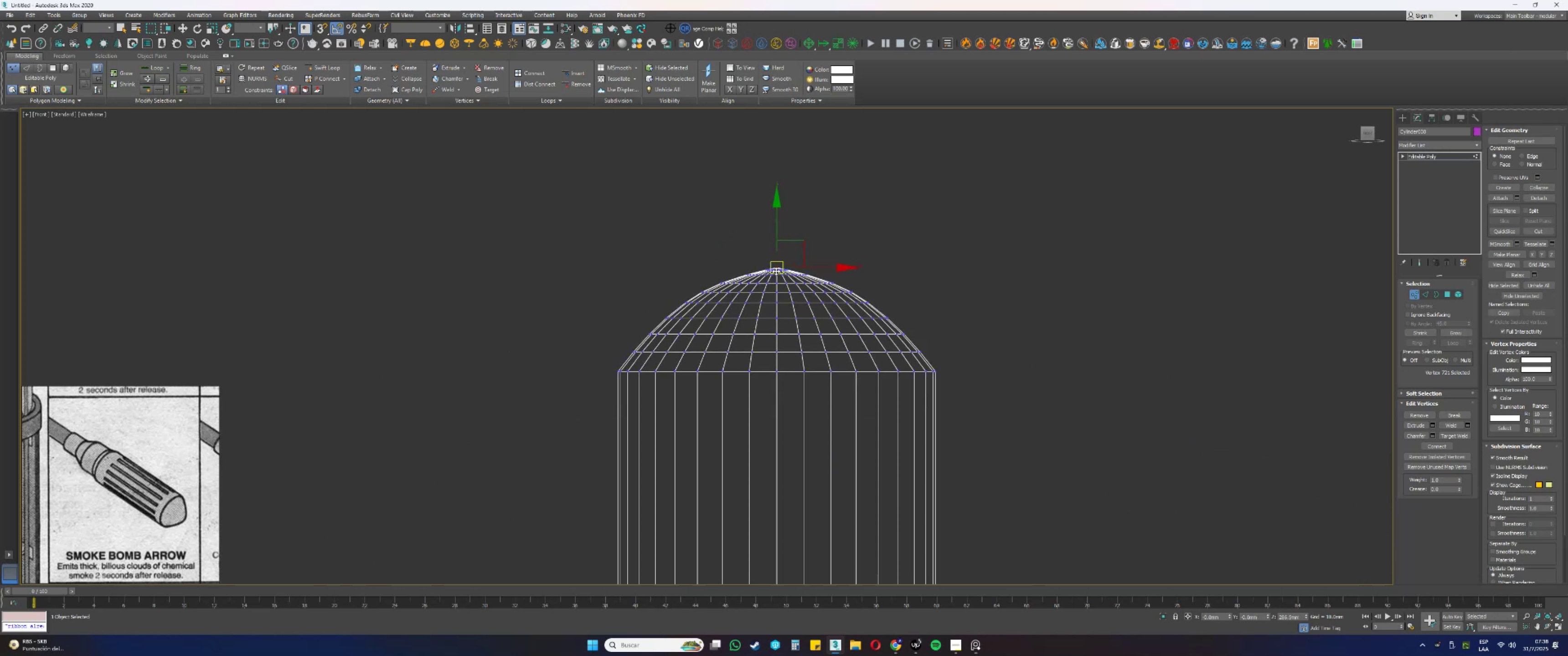 
left_click_drag(start_coordinate=[538, 241], to_coordinate=[994, 366])
 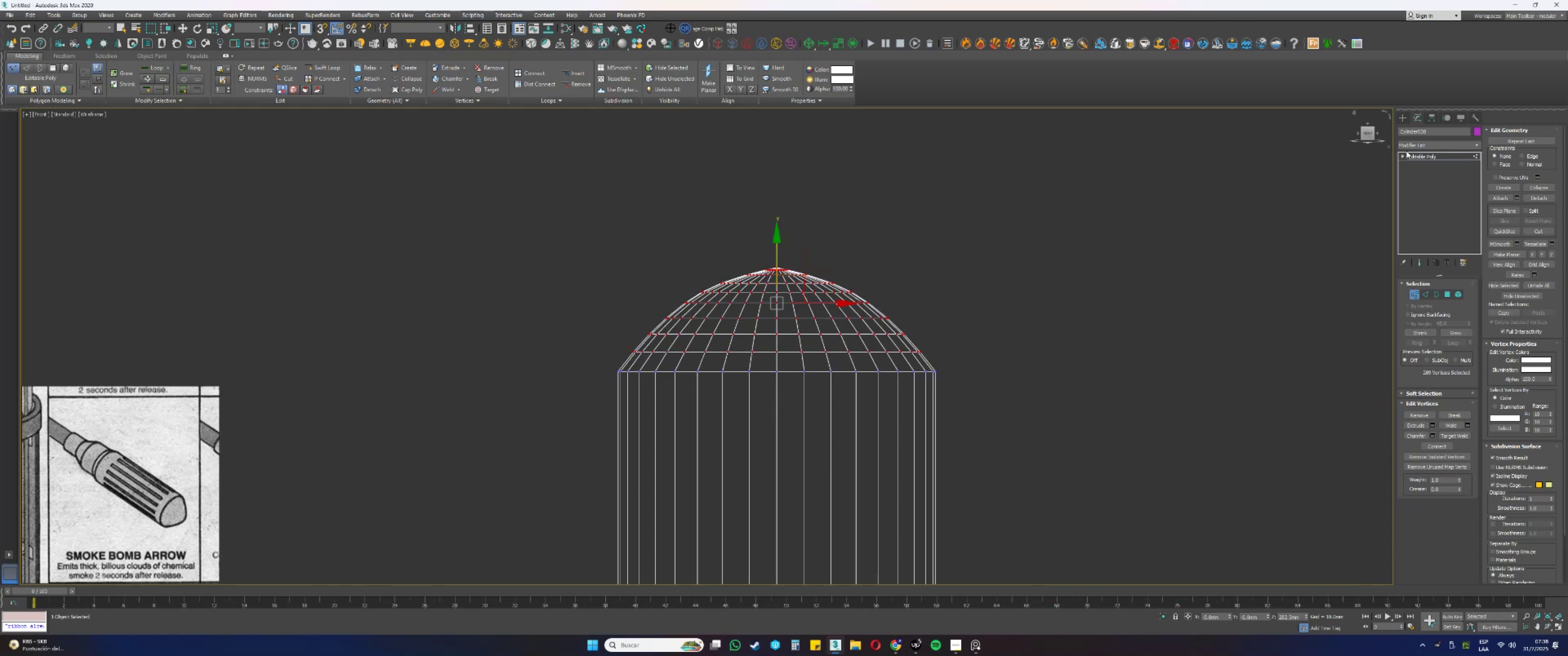 
left_click([1418, 144])
 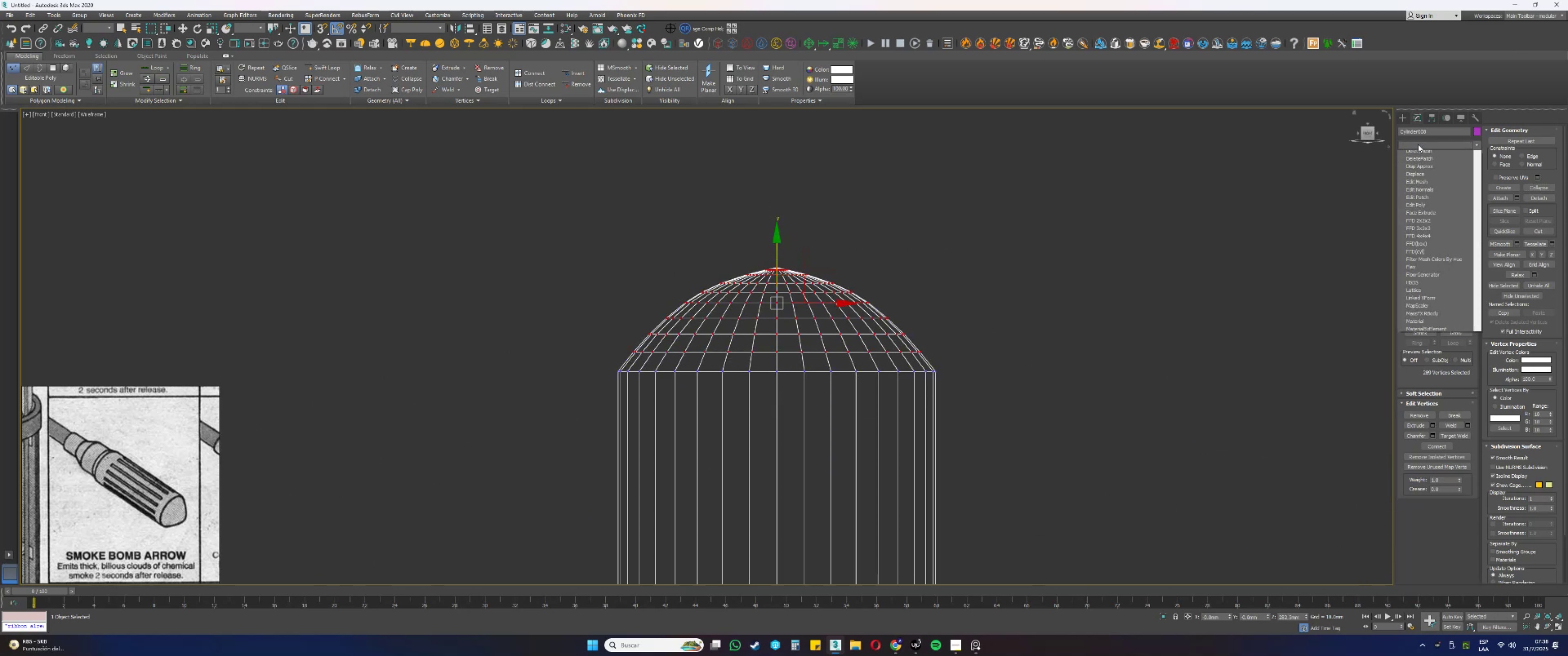 
key(F)
 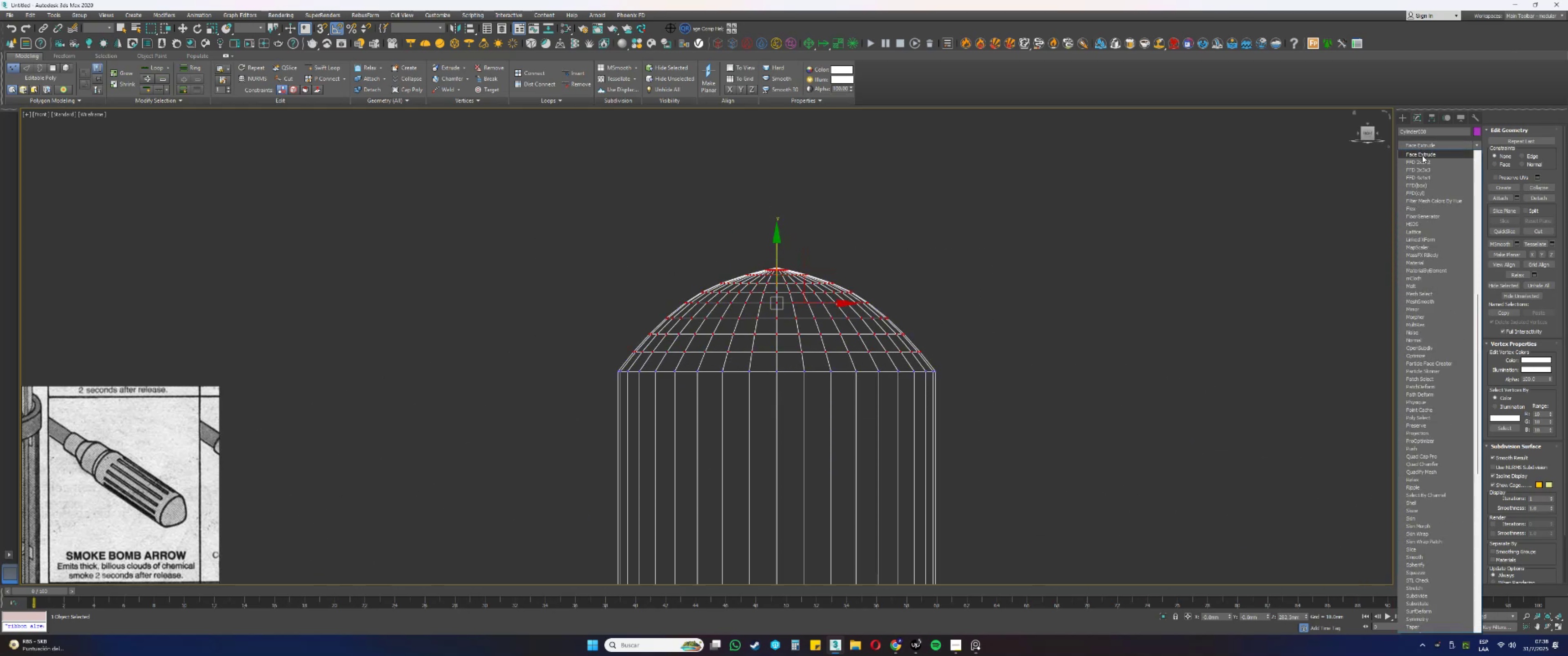 
left_click([1423, 164])
 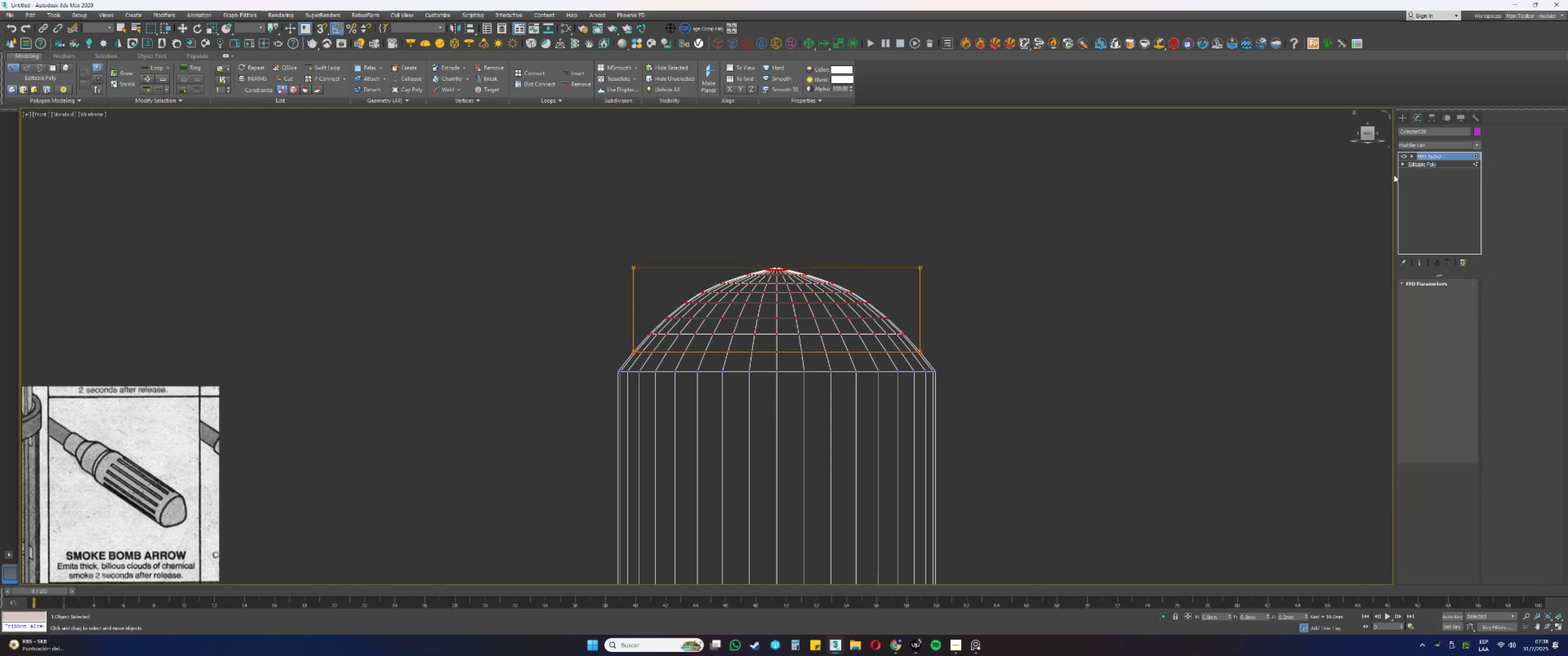 
type(1r)
 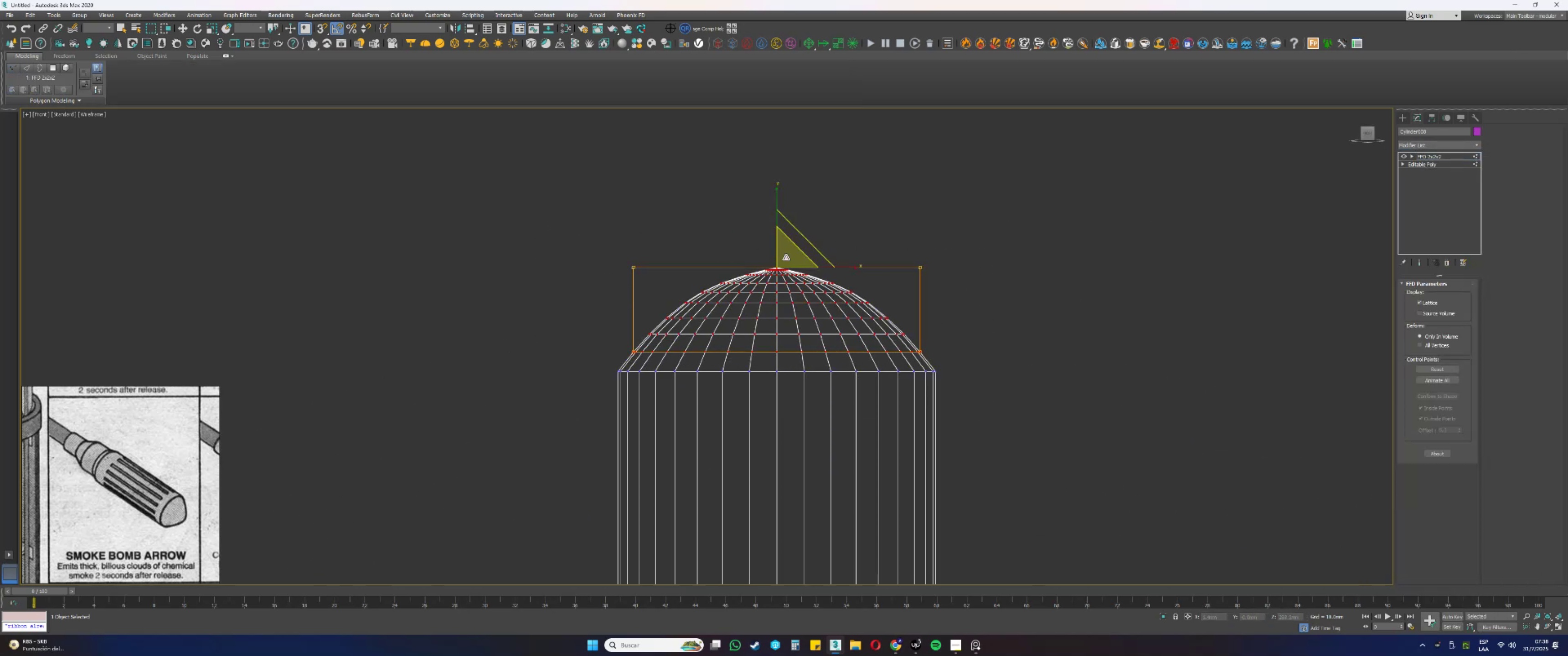 
left_click_drag(start_coordinate=[551, 220], to_coordinate=[1078, 301])
 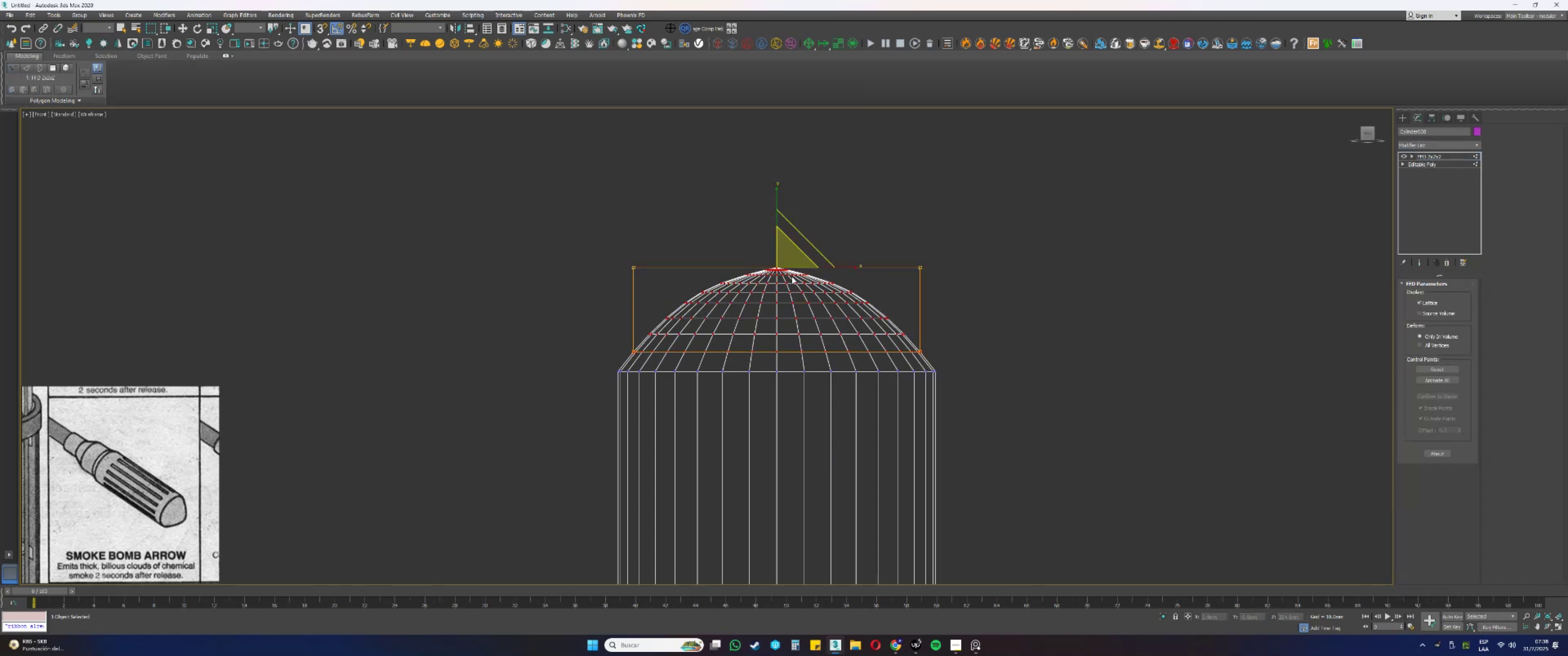 
left_click_drag(start_coordinate=[786, 256], to_coordinate=[794, 279])
 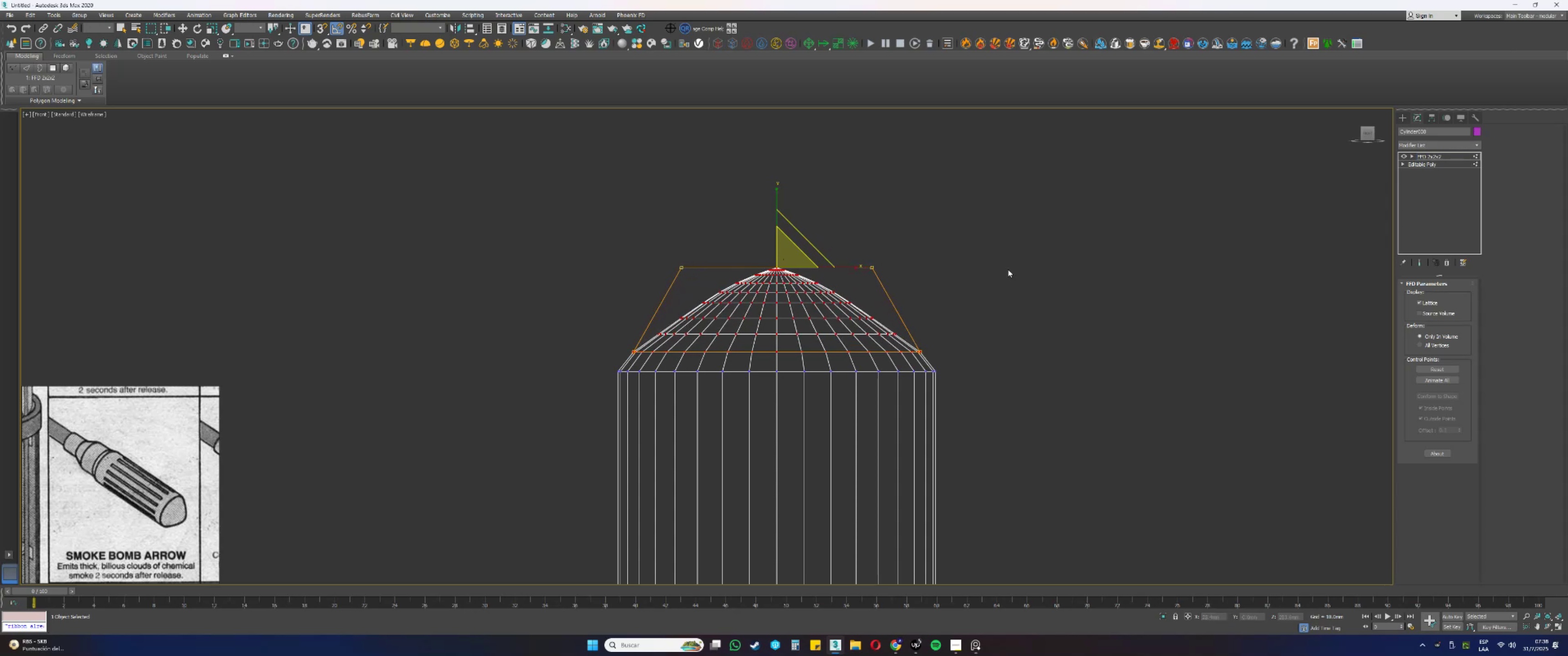 
key(1)
 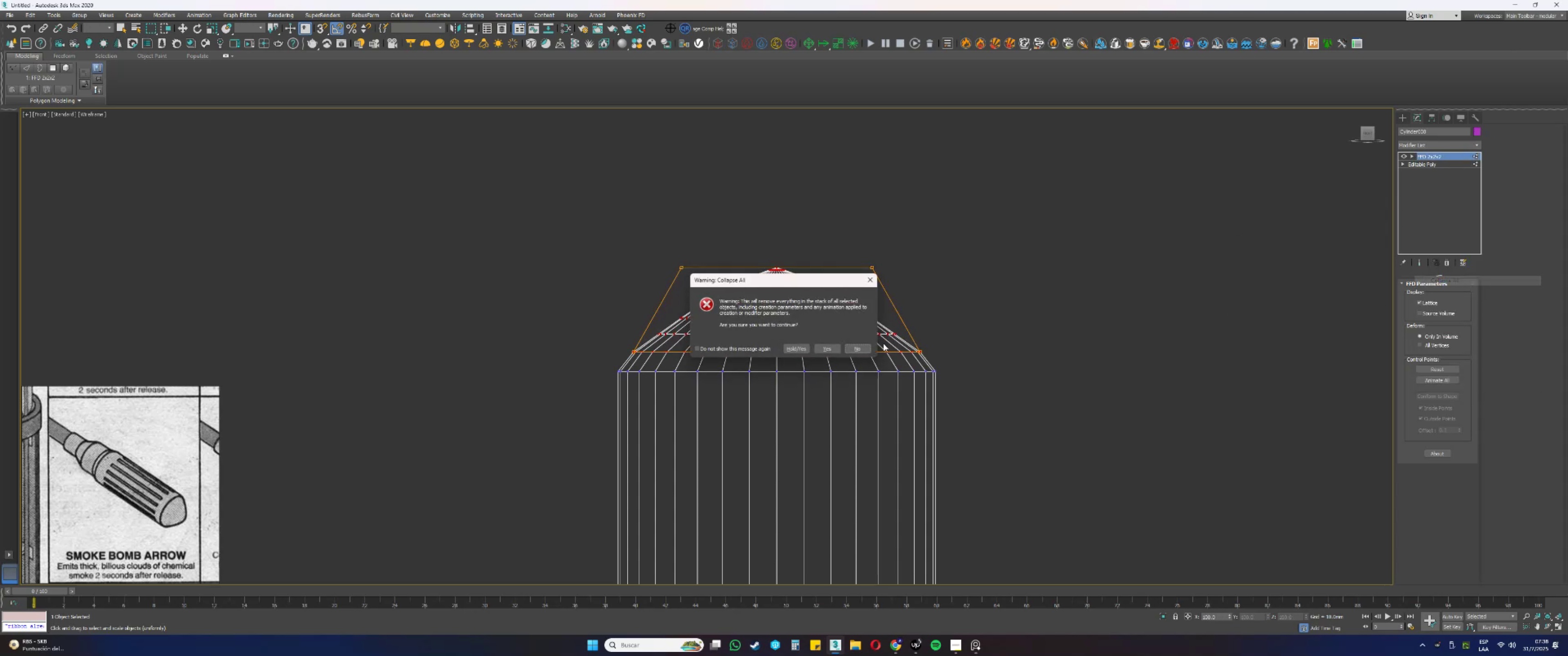 
left_click([824, 349])
 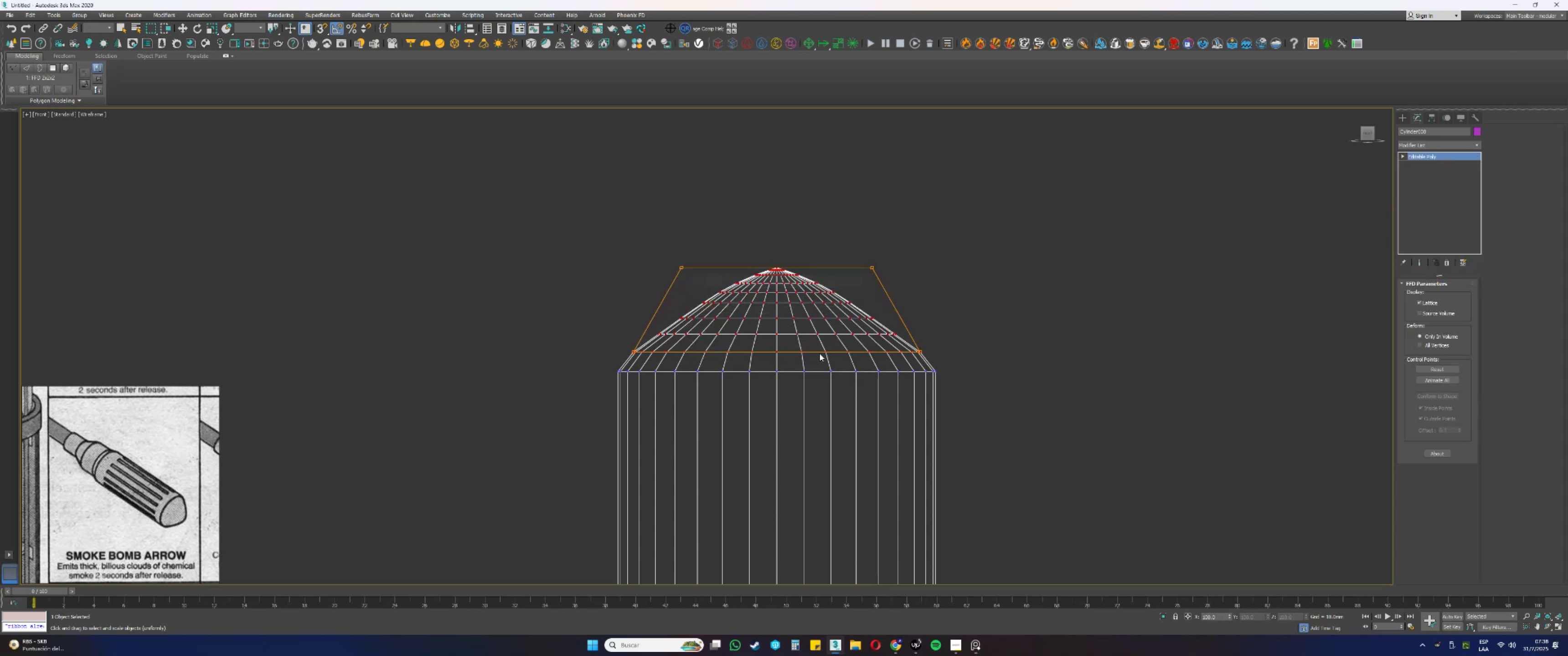 
key(Alt+AltLeft)
 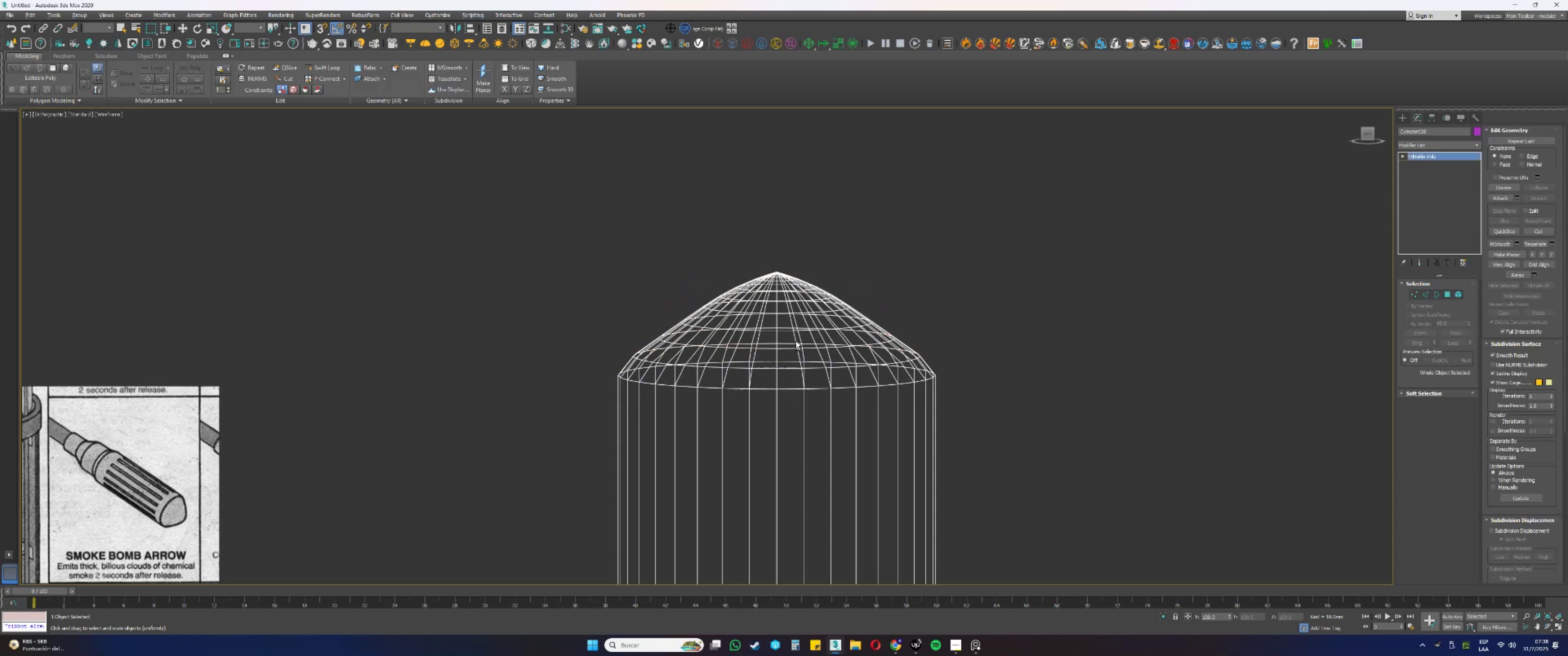 
key(F3)
 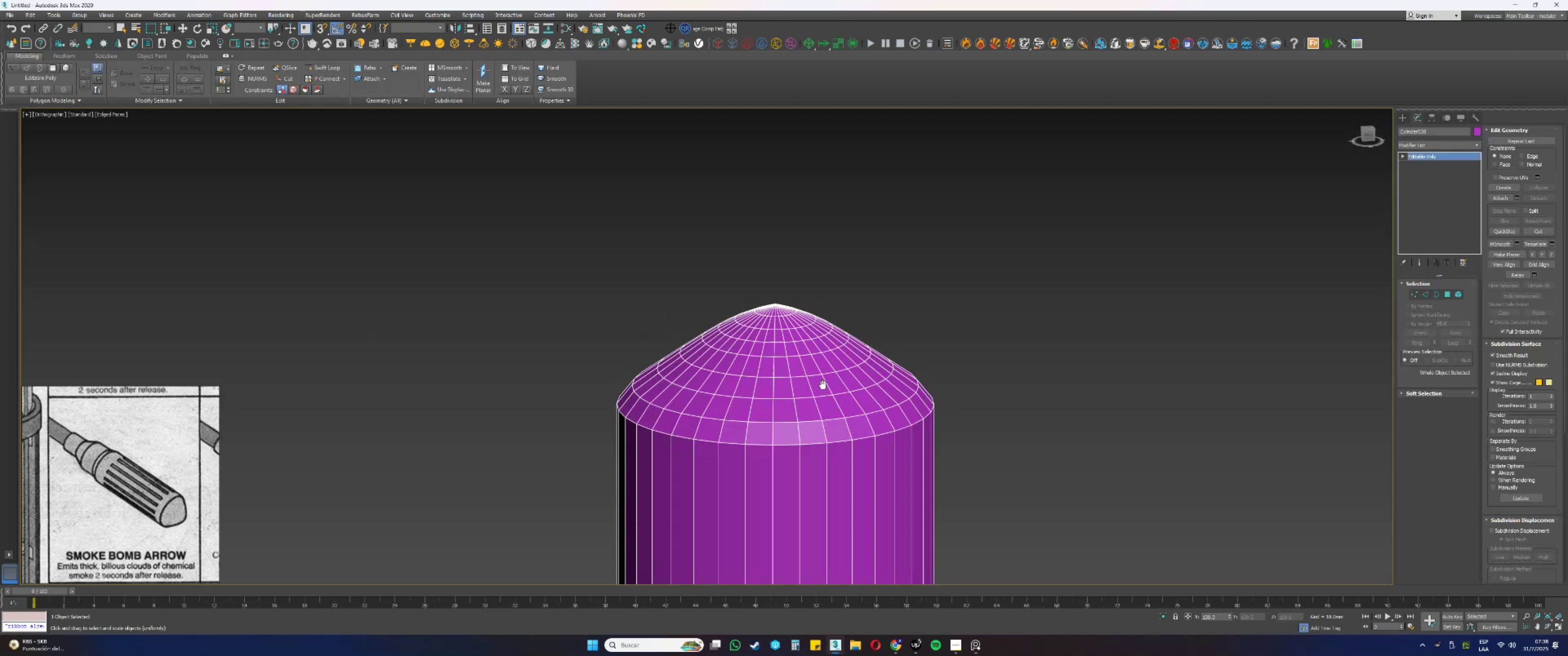 
key(F4)
 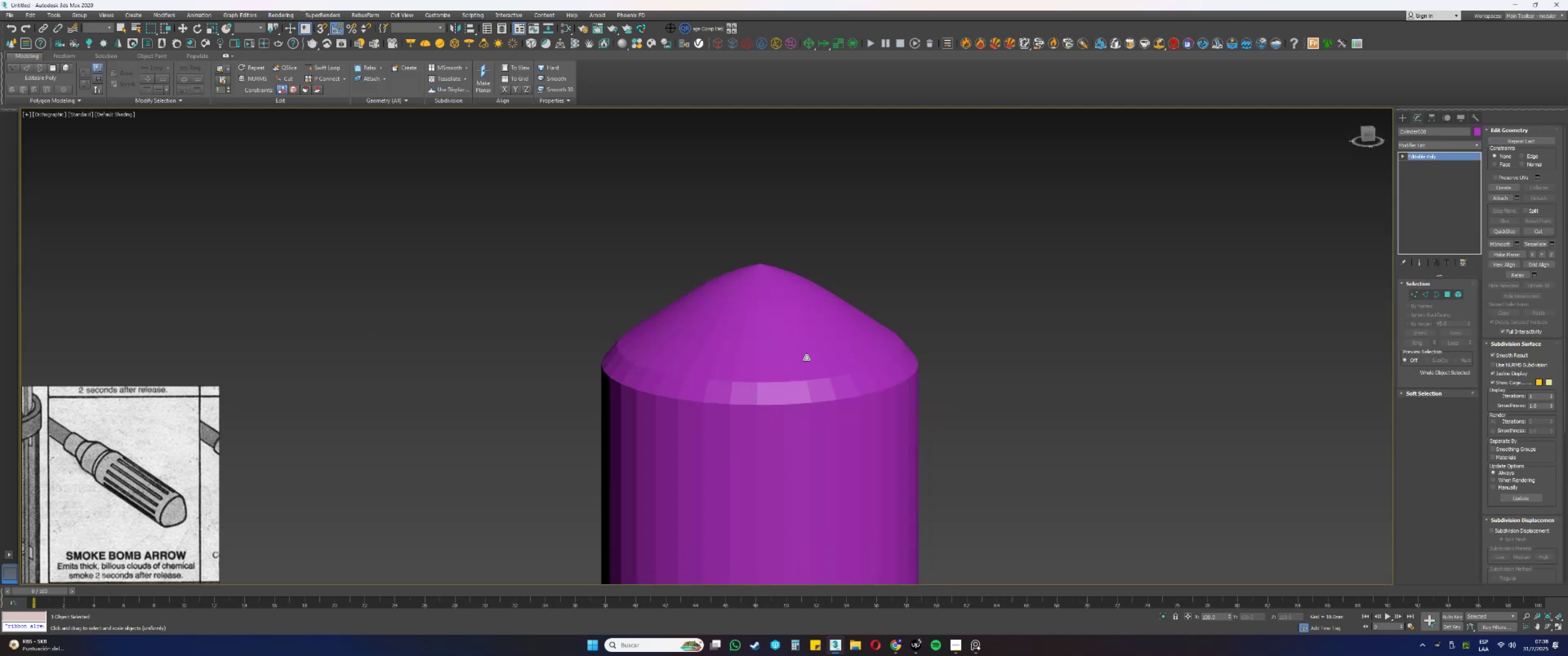 
scroll: coordinate [810, 384], scroll_direction: up, amount: 1.0
 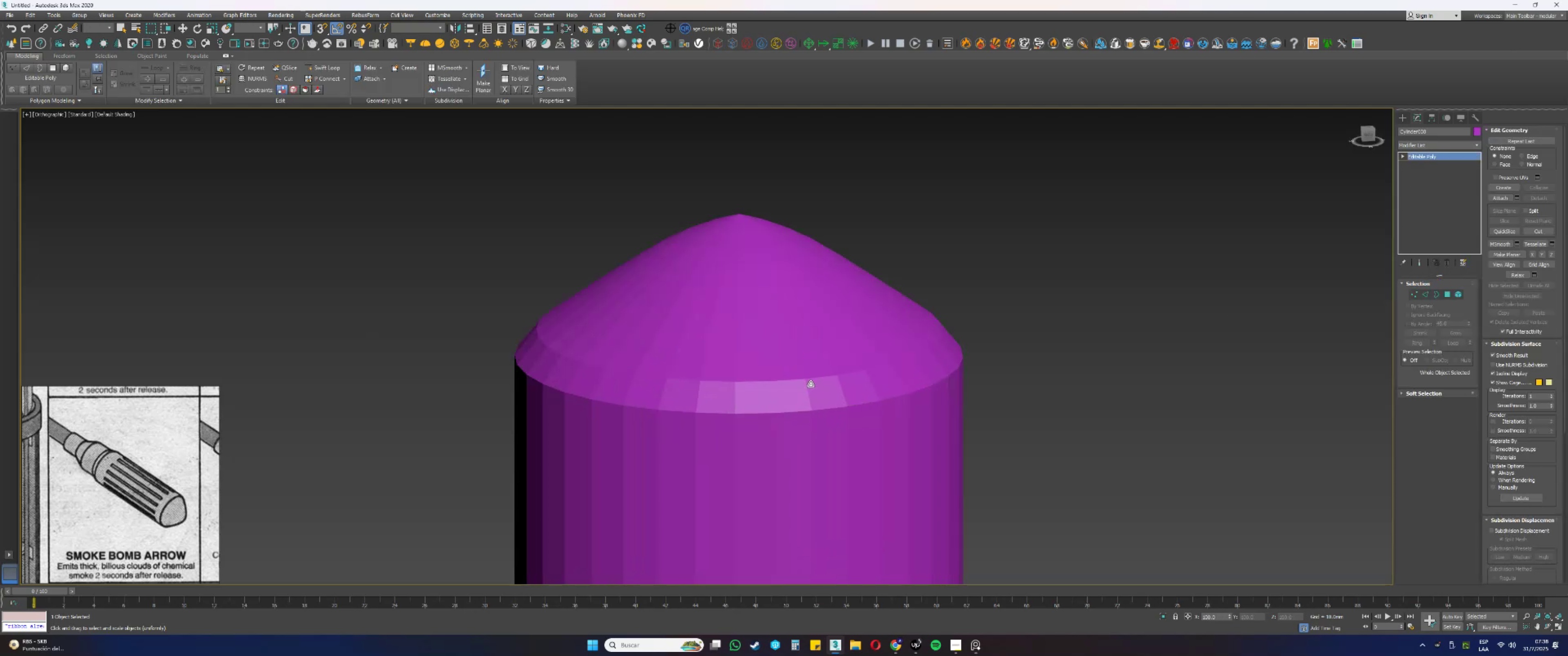 
key(F4)
 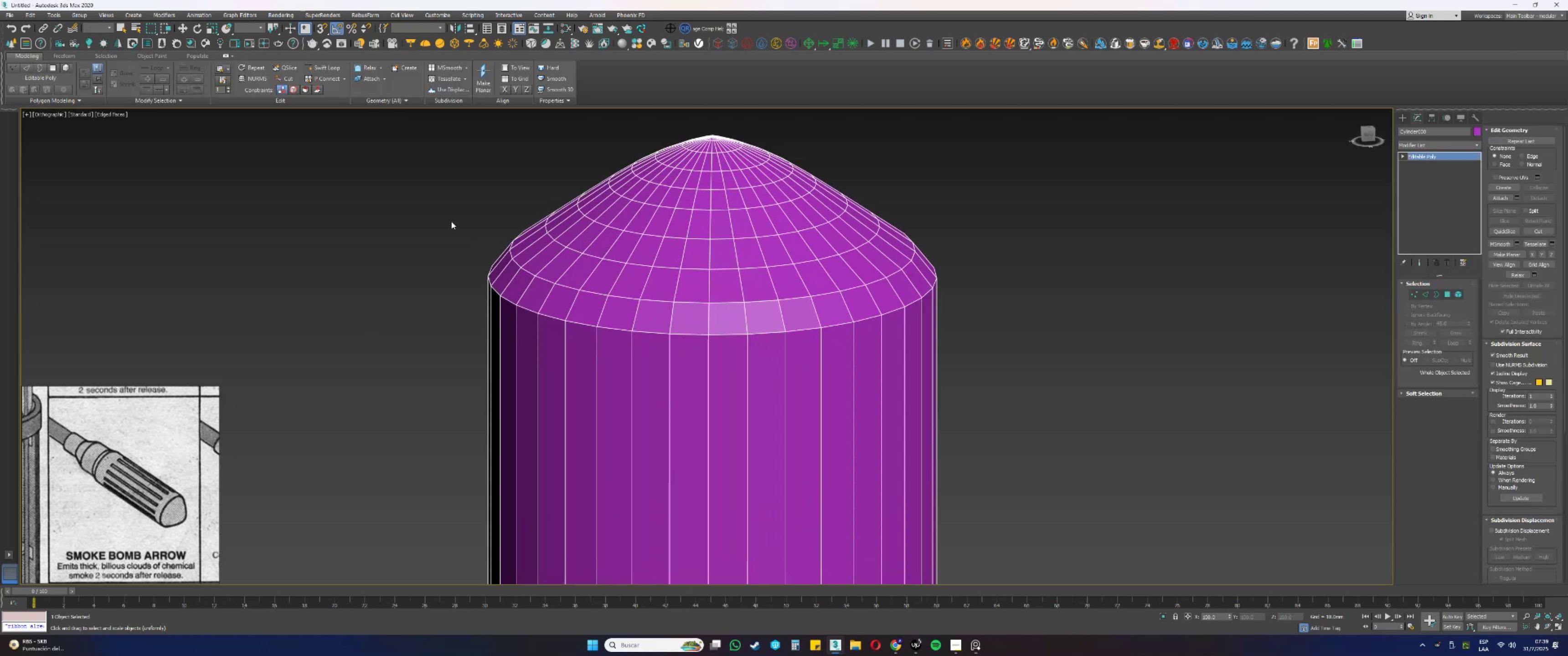 
left_click([310, 69])
 